 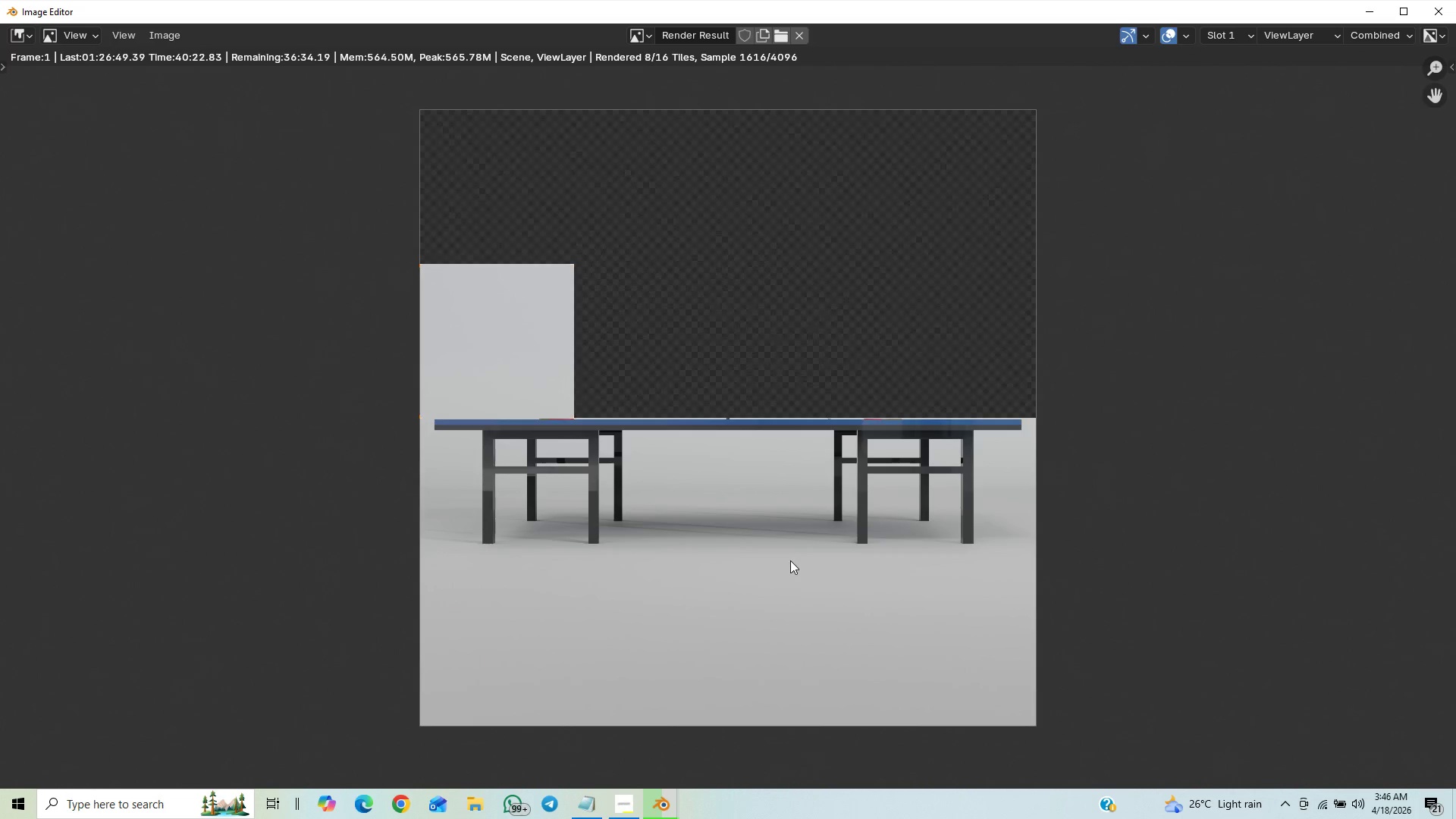 
scroll: coordinate [795, 573], scroll_direction: up, amount: 7.0
 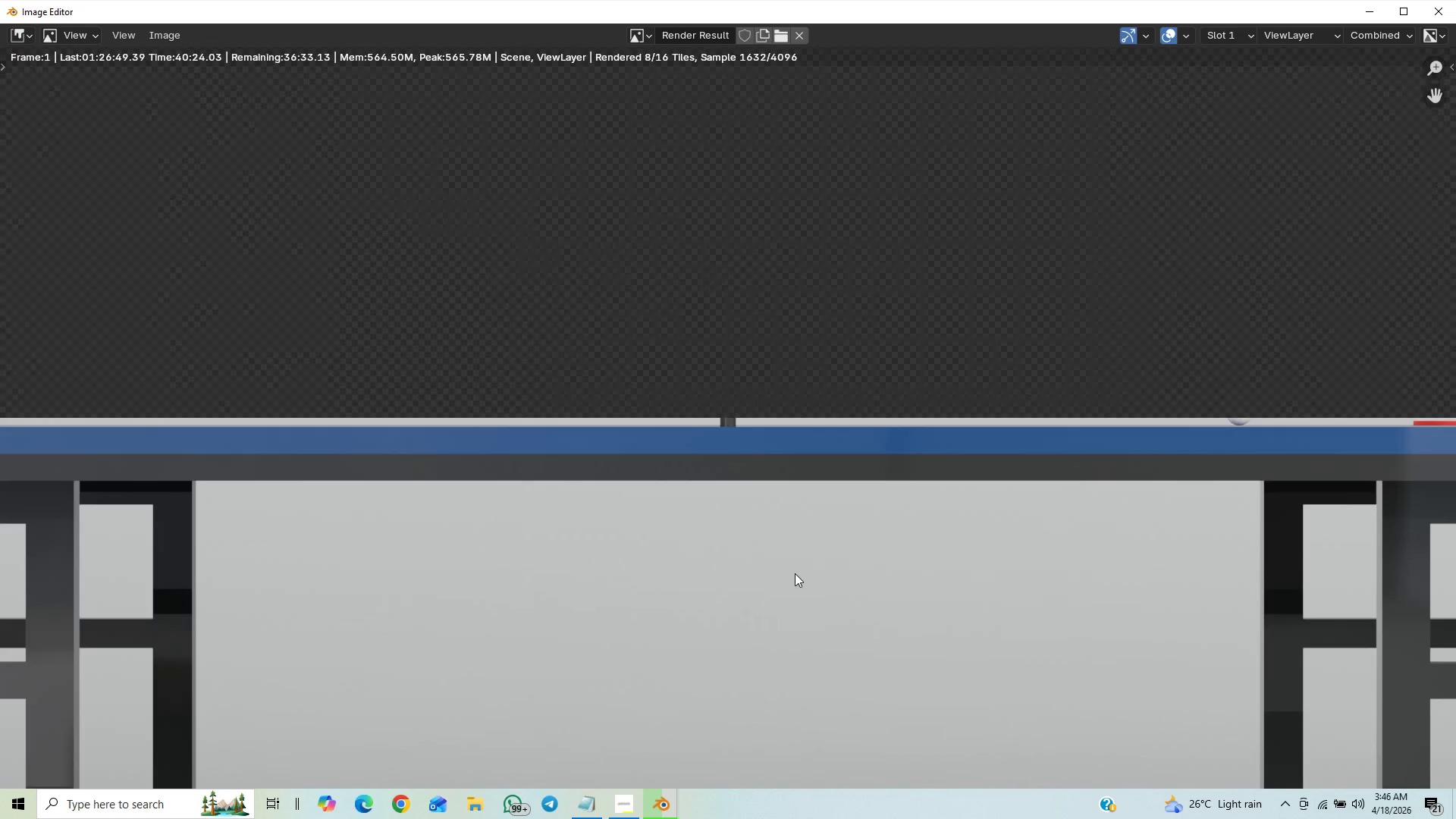 
scroll: coordinate [805, 560], scroll_direction: down, amount: 6.0
 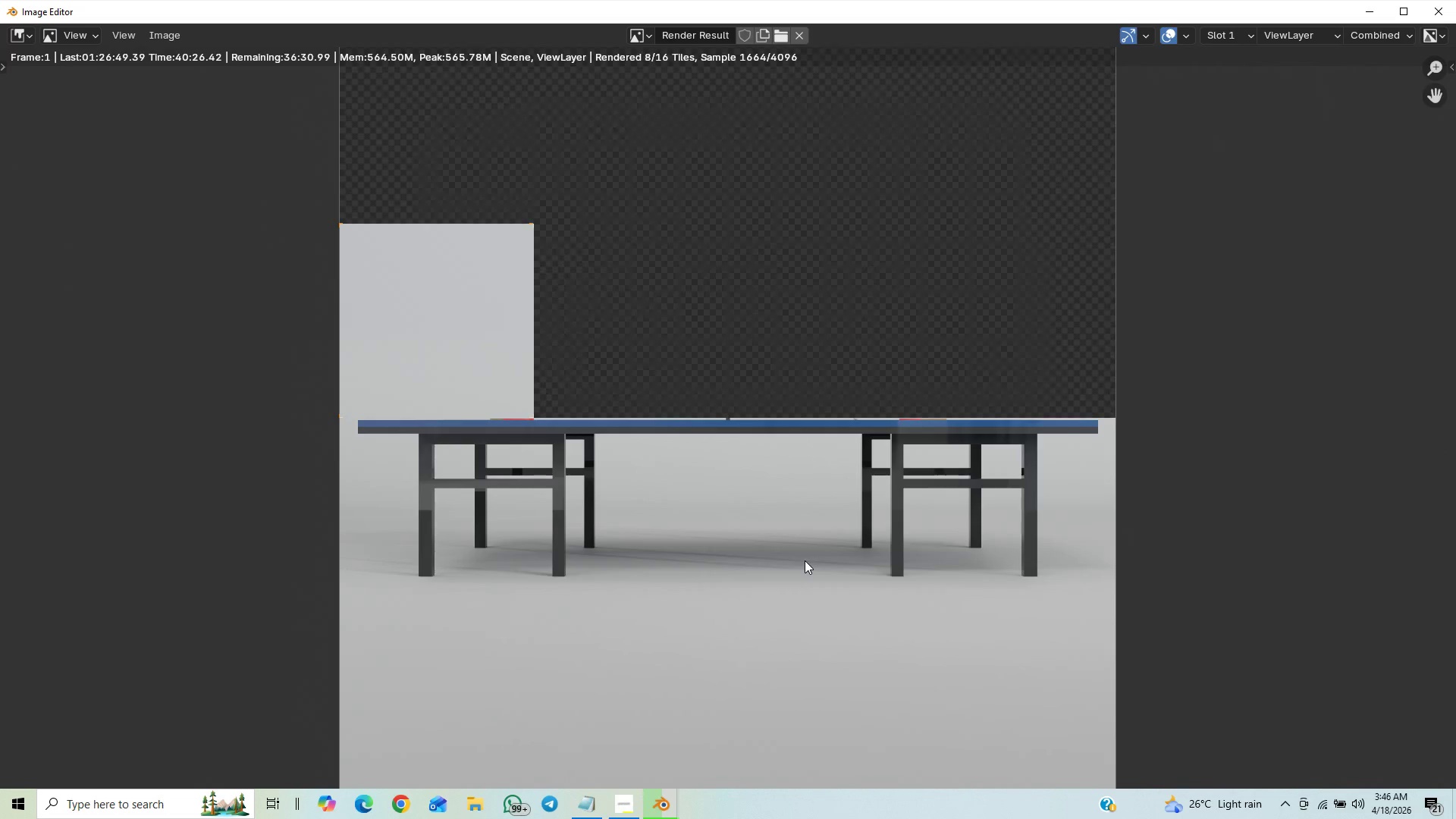 
scroll: coordinate [807, 558], scroll_direction: none, amount: 0.0
 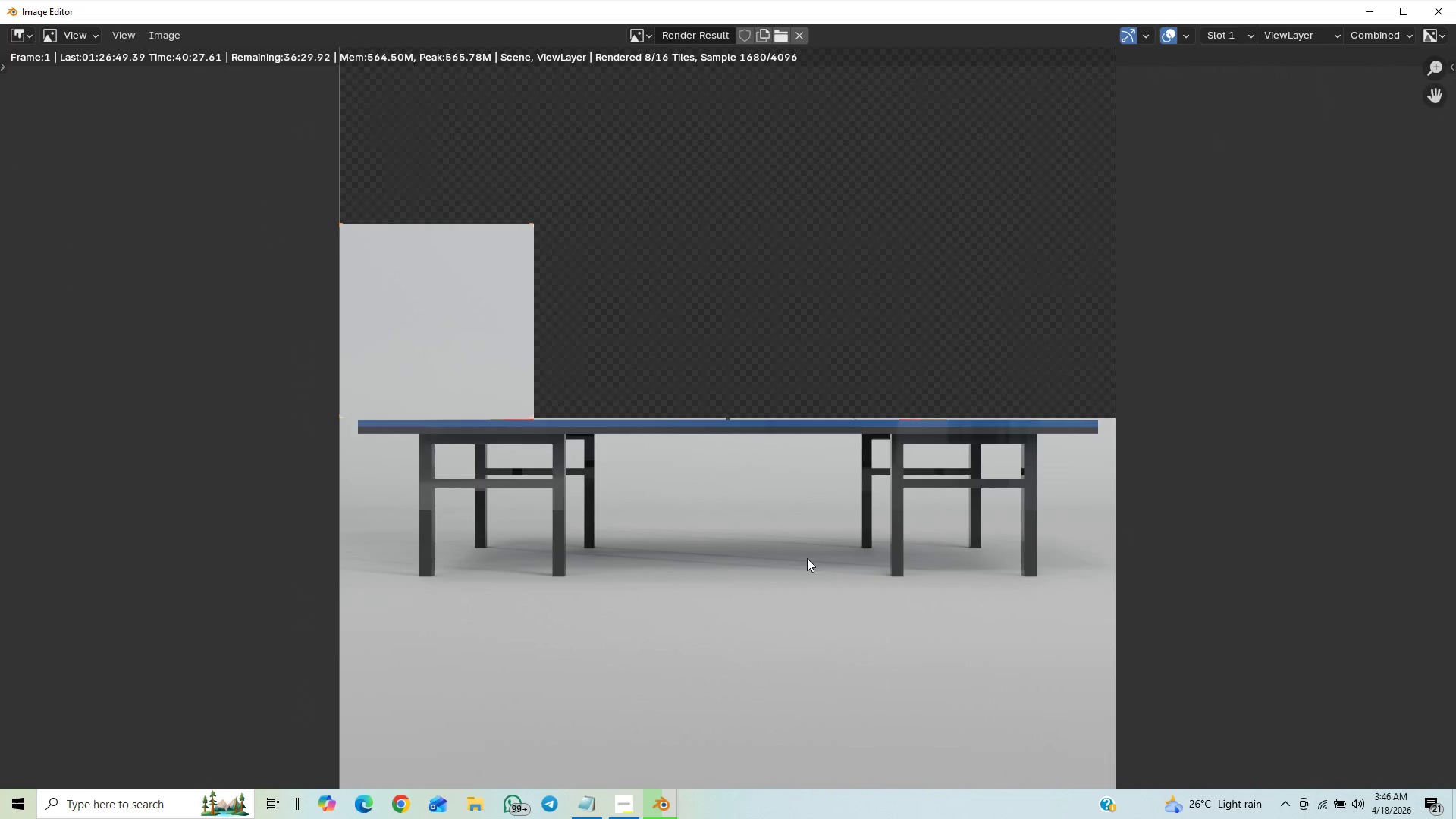 
scroll: coordinate [807, 558], scroll_direction: up, amount: 3.0
 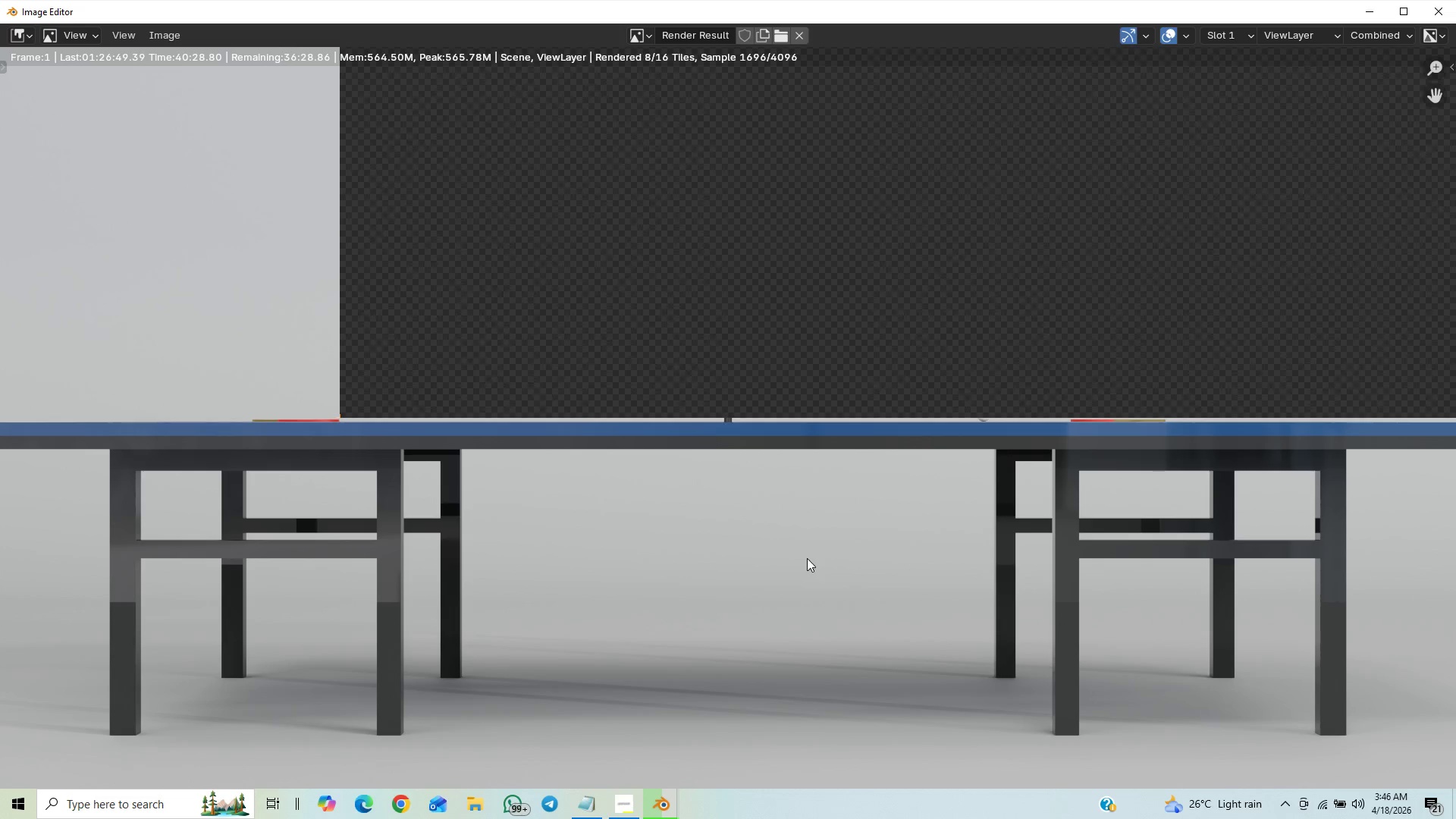 
scroll: coordinate [807, 558], scroll_direction: down, amount: 1.0
 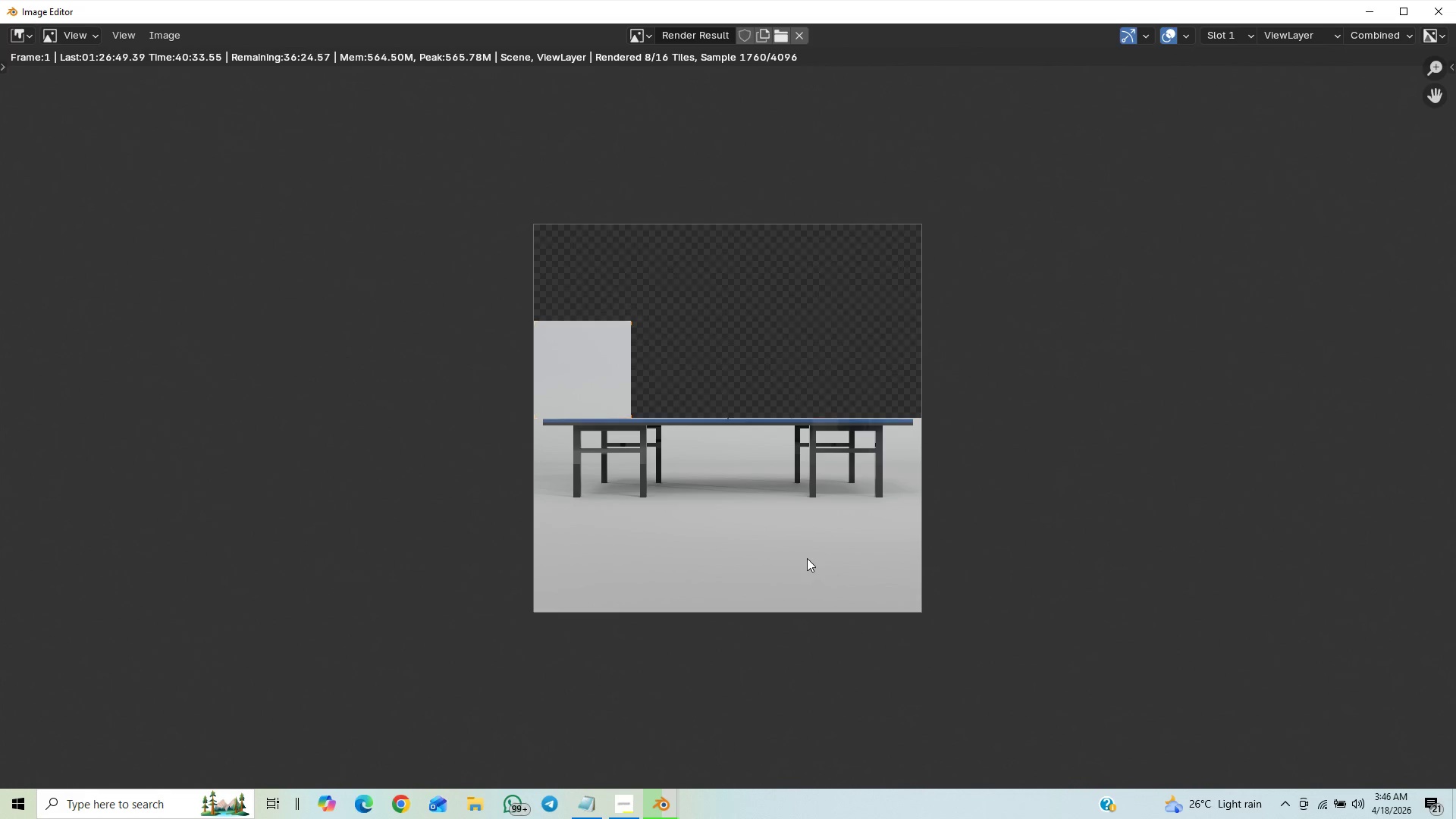 
wait(6.06)
 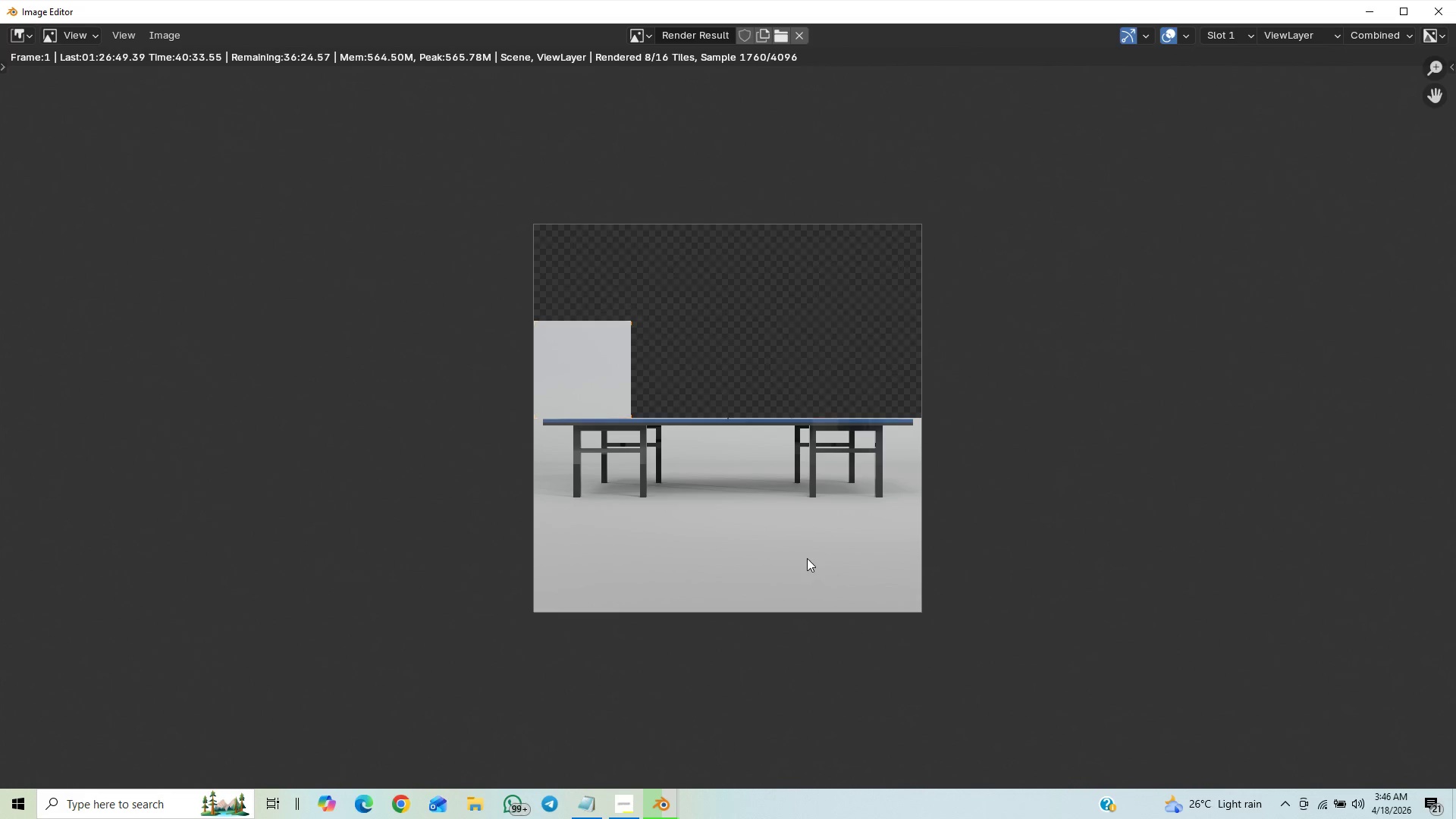 
scroll: coordinate [837, 400], scroll_direction: up, amount: 11.0
 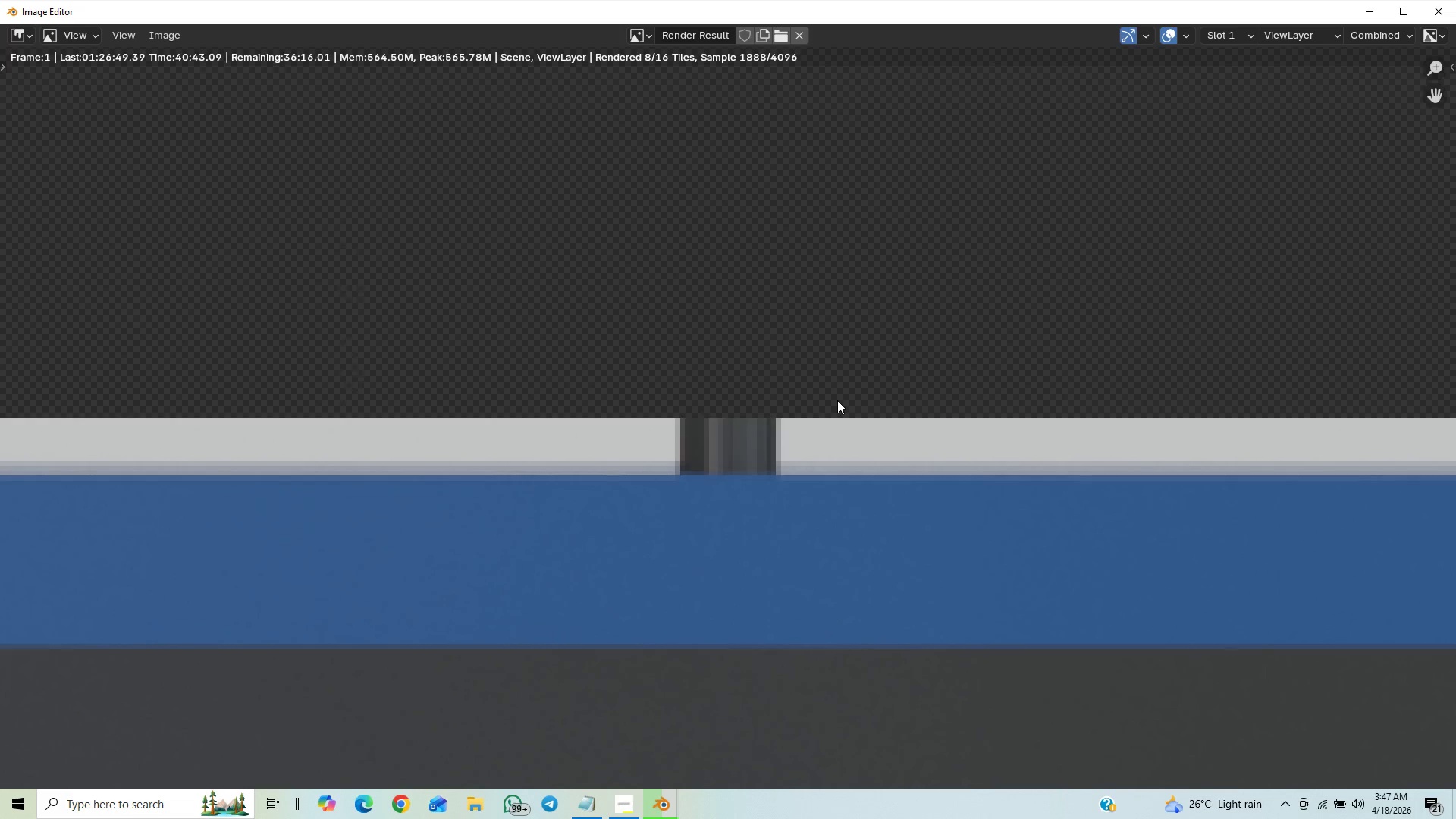 
scroll: coordinate [837, 400], scroll_direction: down, amount: 15.0
 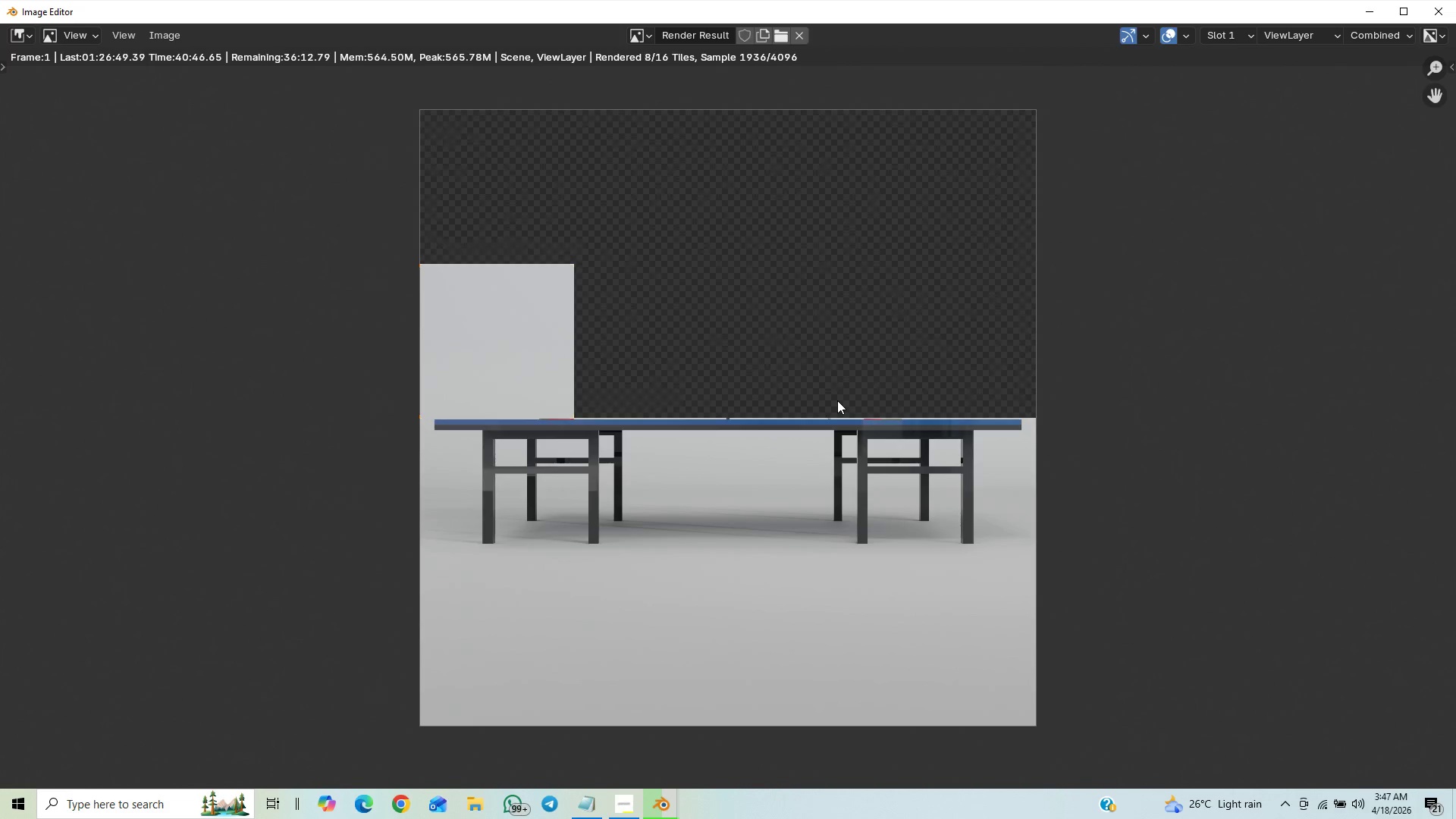 
scroll: coordinate [837, 400], scroll_direction: up, amount: 7.0
 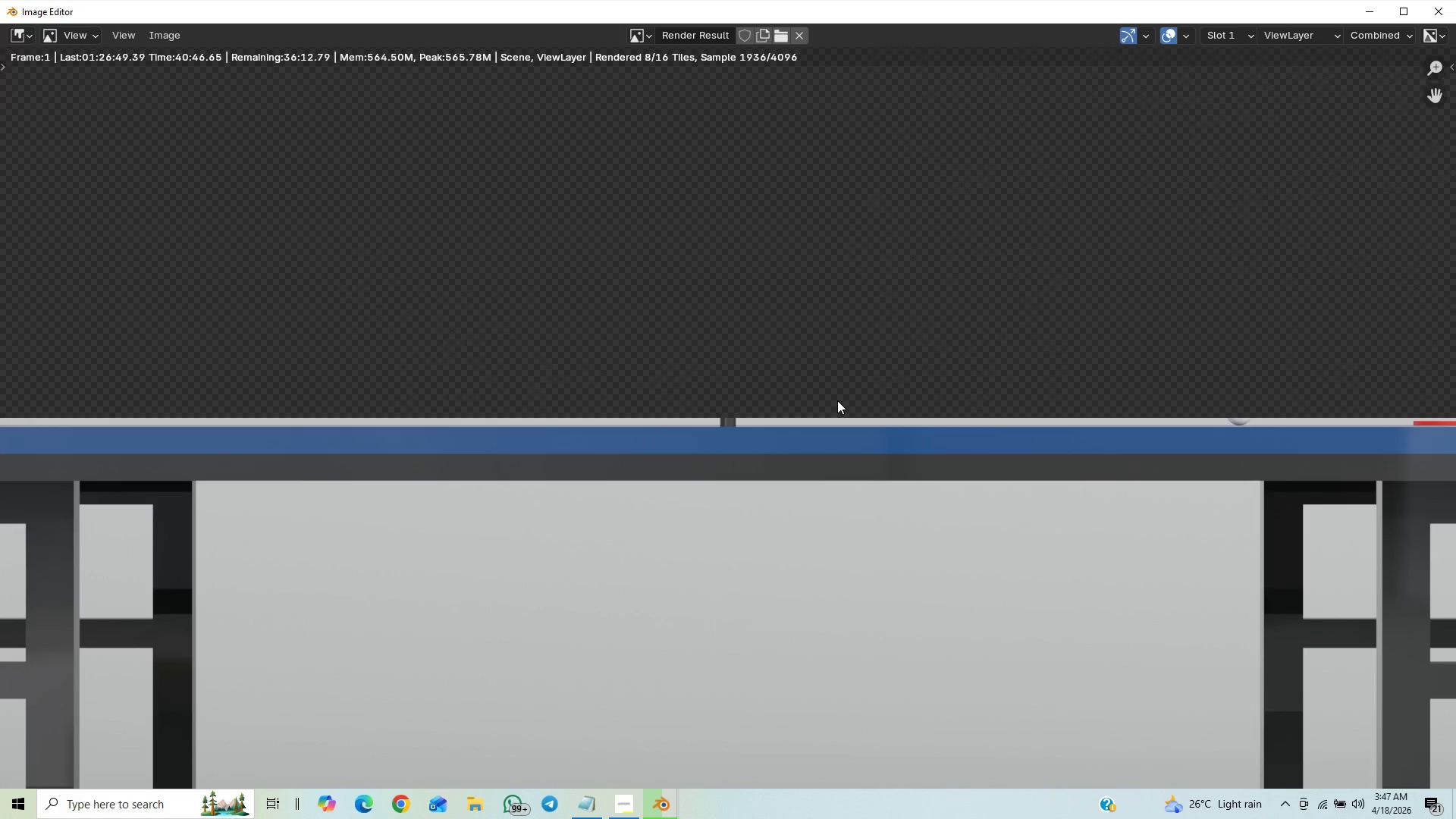 
scroll: coordinate [837, 400], scroll_direction: down, amount: 1.0
 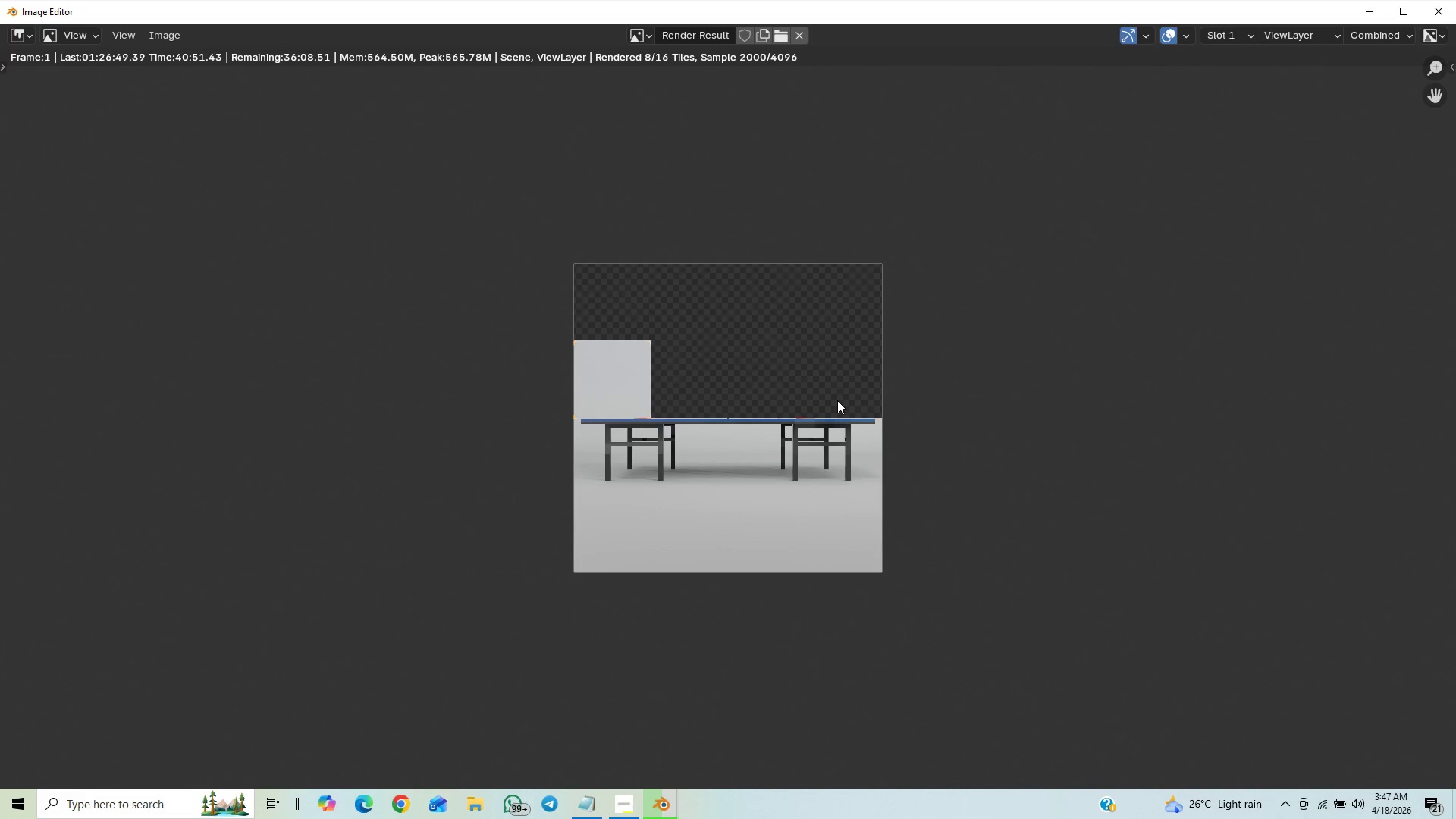 
wait(5.23)
 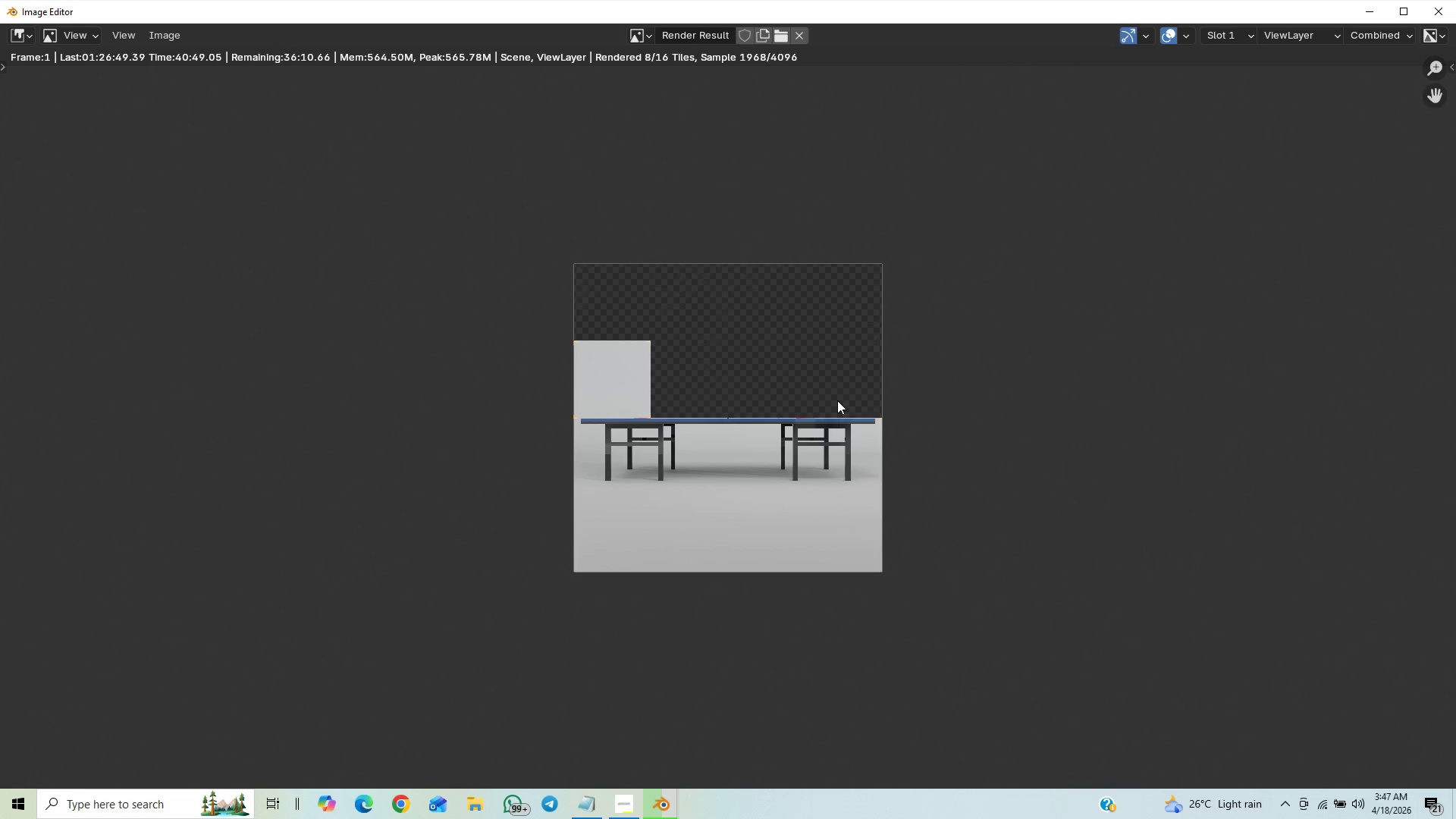 
scroll: coordinate [876, 500], scroll_direction: down, amount: 1.0
 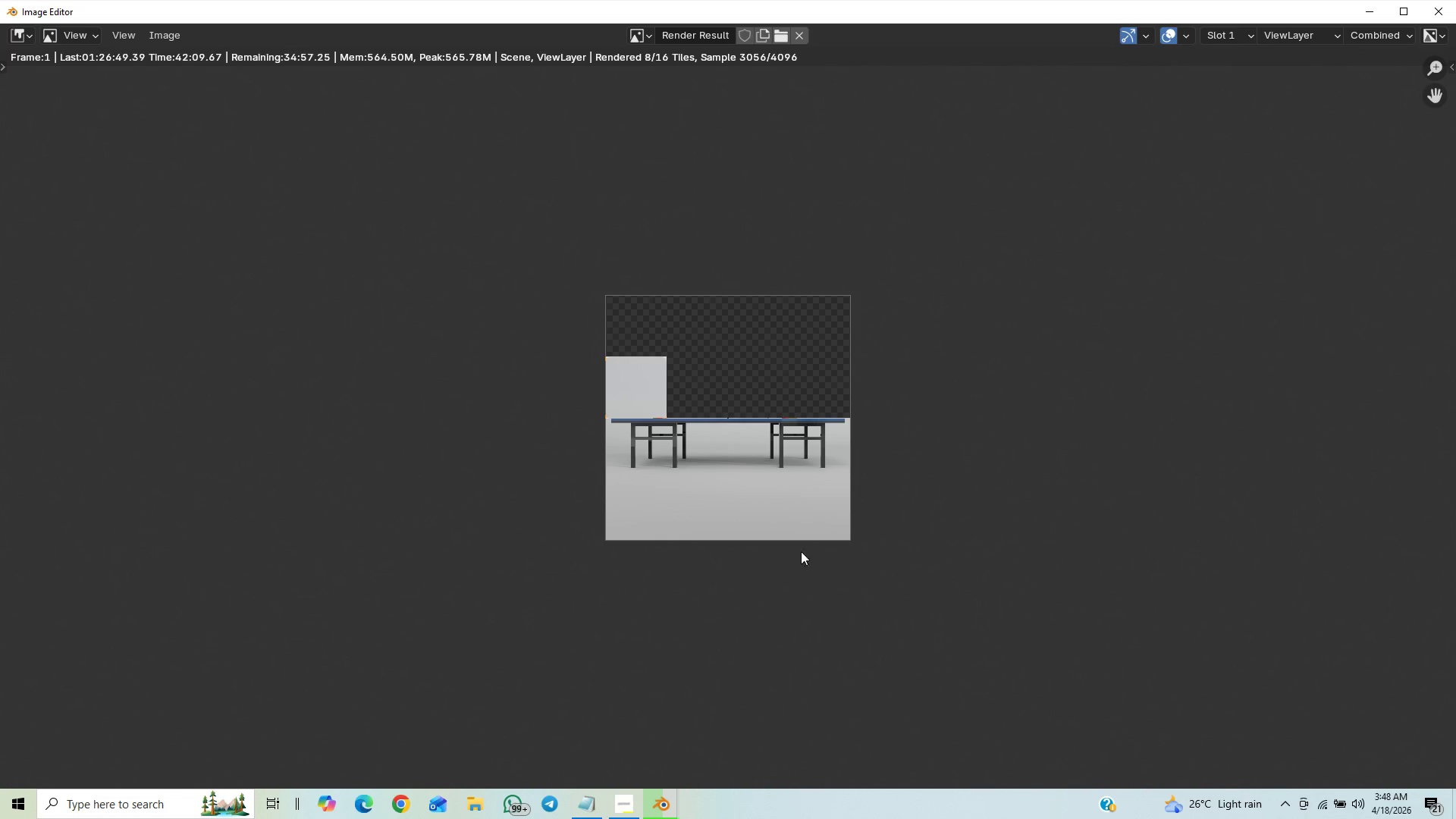 
wait(80.97)
 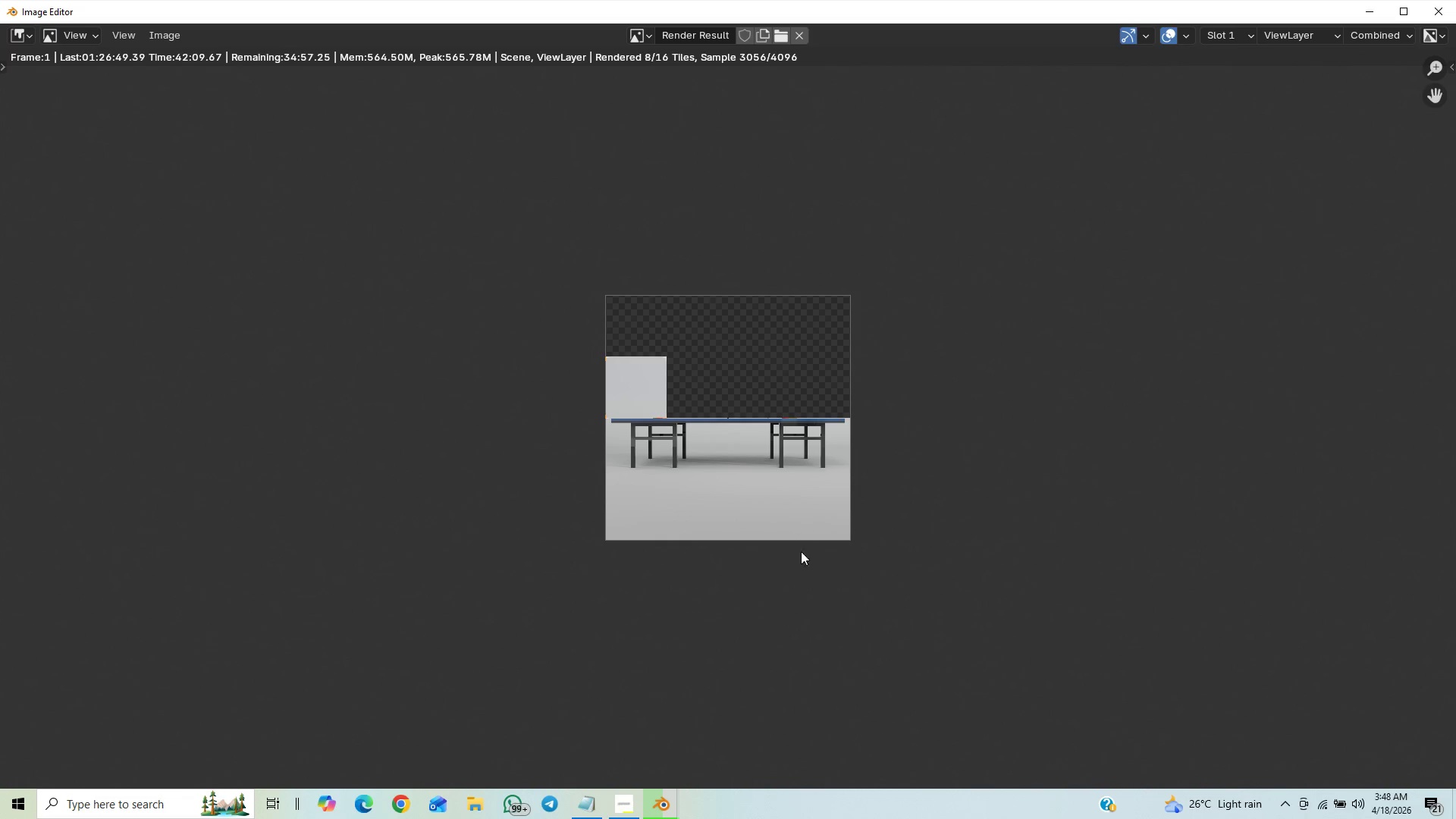 
scroll: coordinate [810, 603], scroll_direction: down, amount: 8.0
 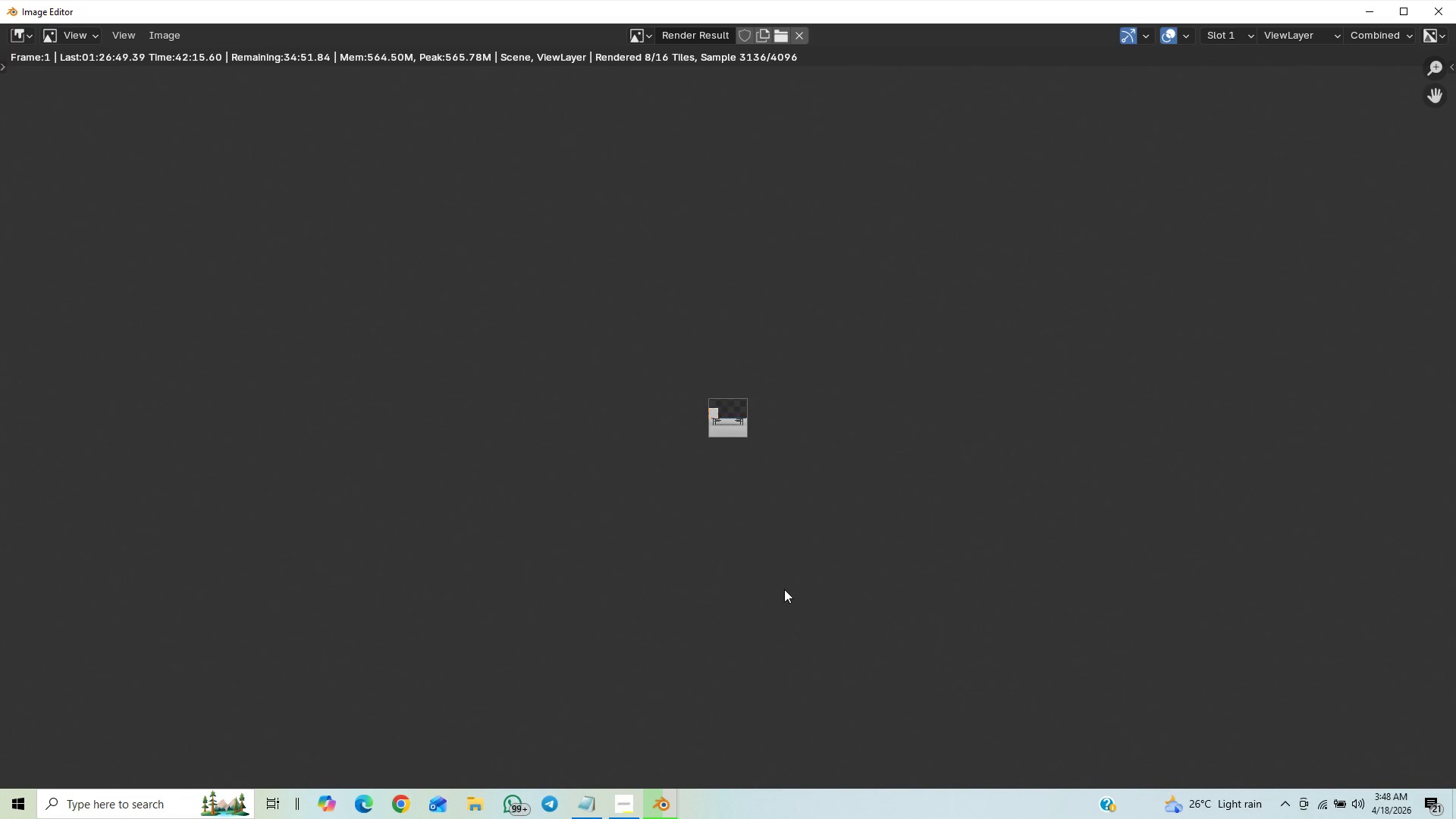 
scroll: coordinate [786, 586], scroll_direction: up, amount: 4.0
 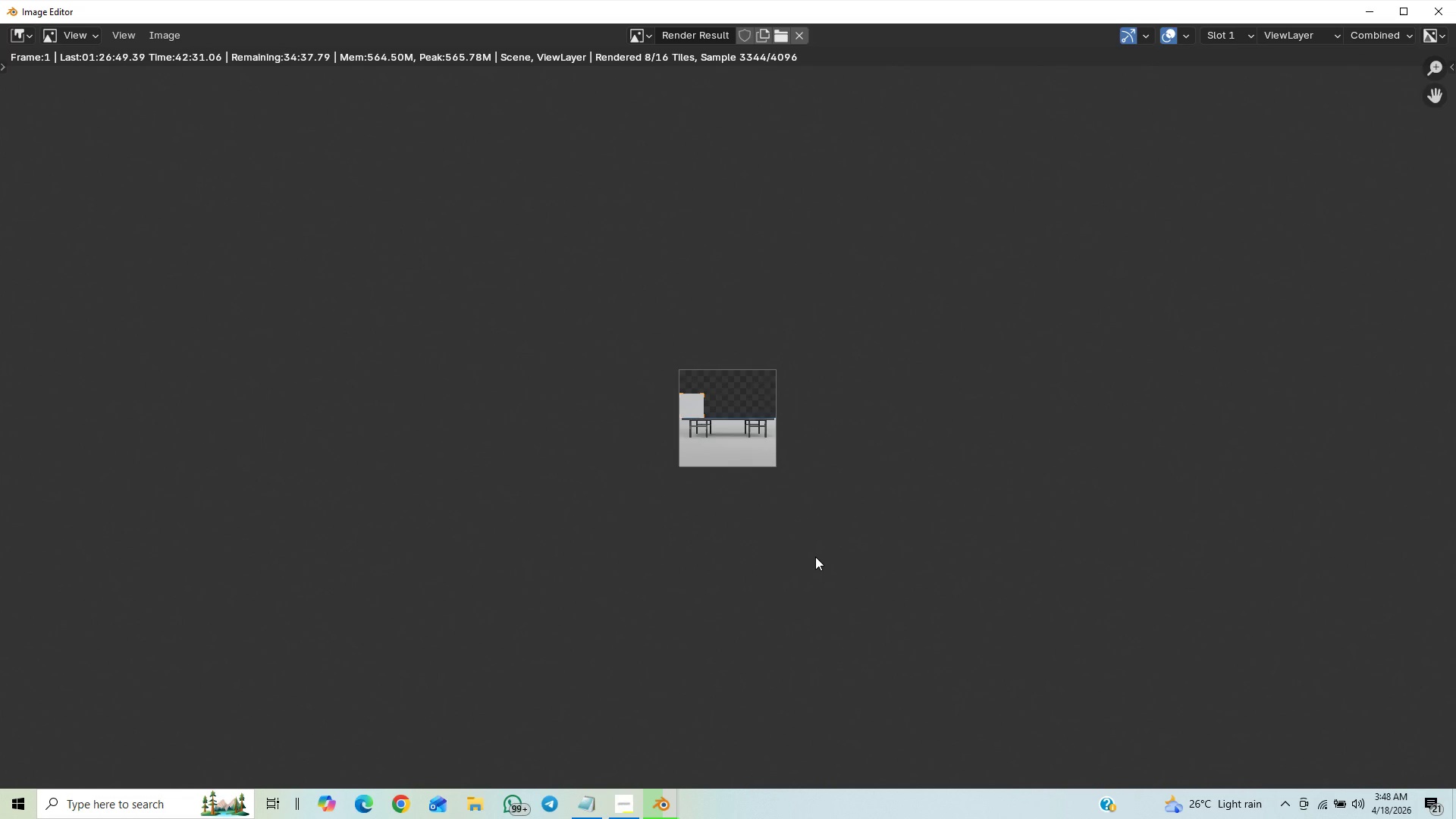 
wait(19.31)
 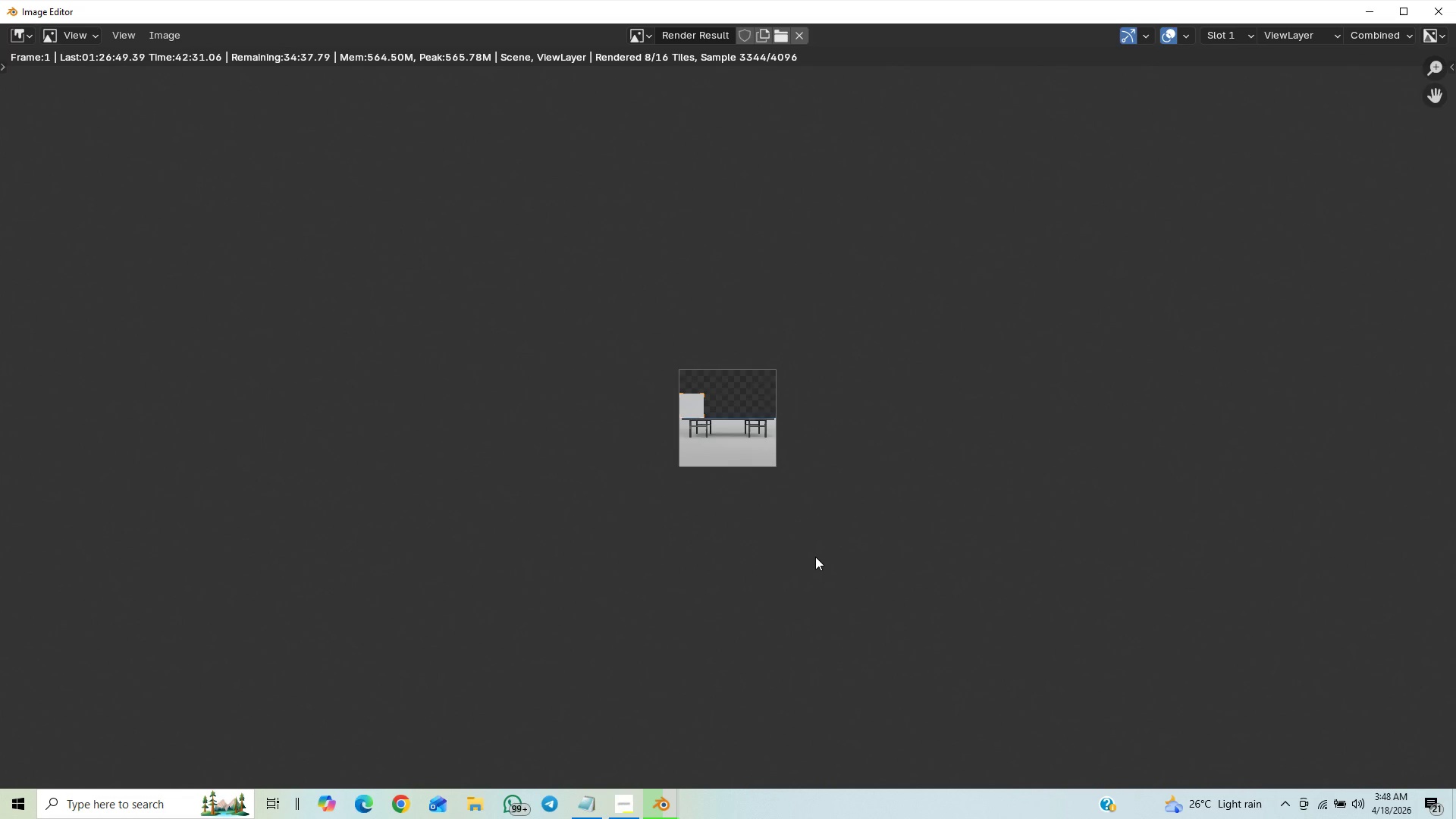 
scroll: coordinate [745, 628], scroll_direction: down, amount: 4.0
 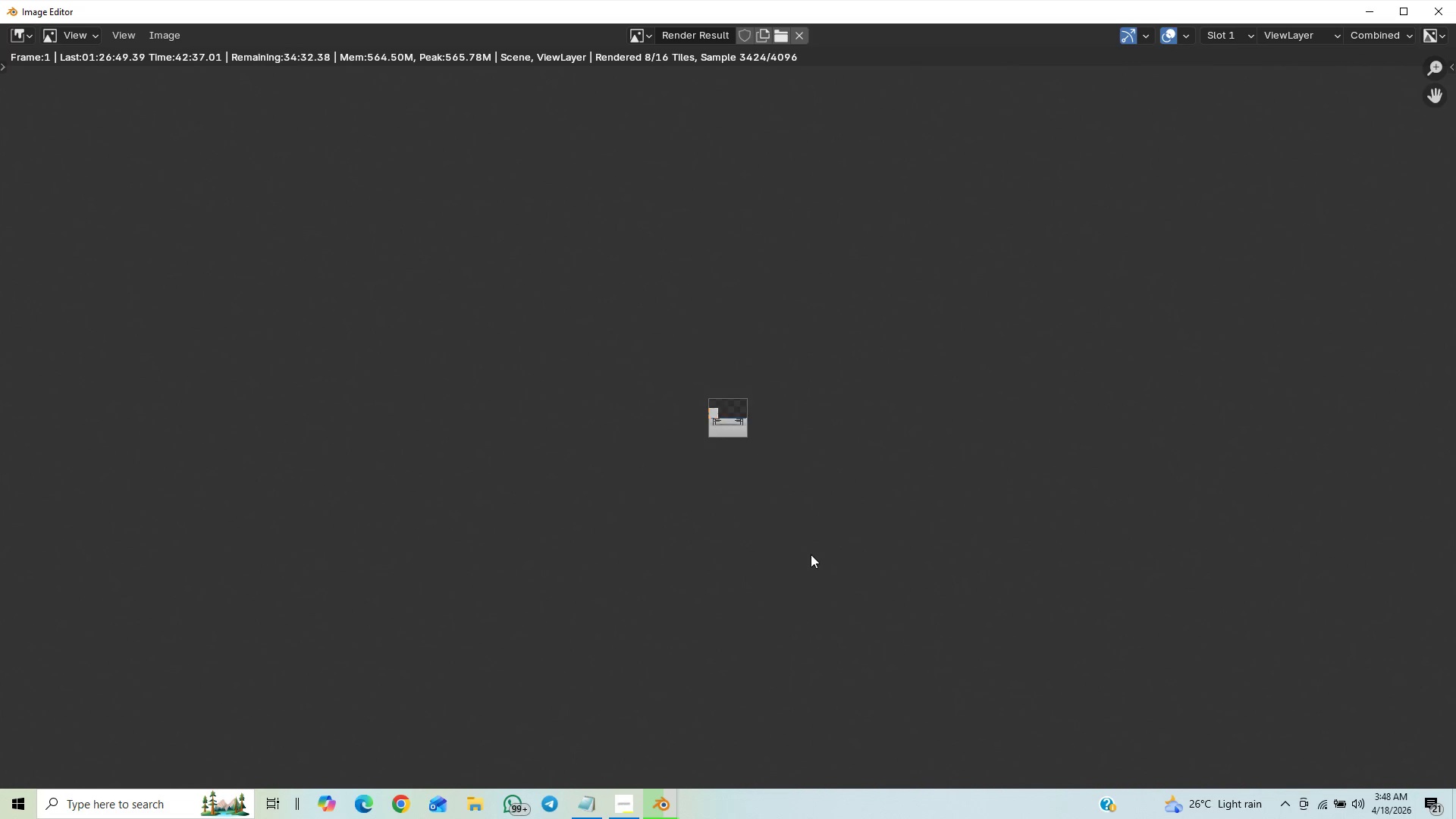 
scroll: coordinate [811, 554], scroll_direction: up, amount: 10.0
 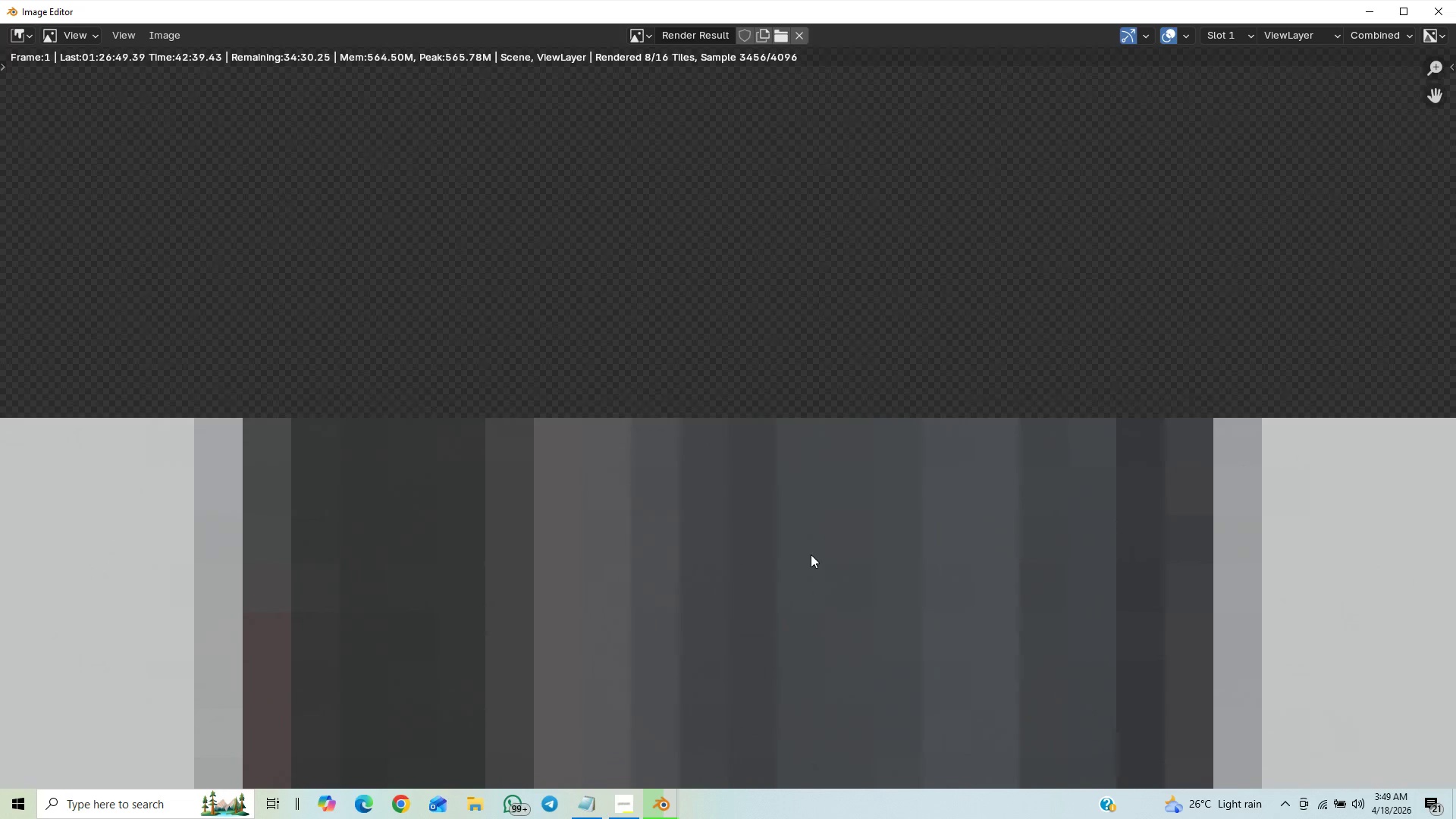 
scroll: coordinate [811, 554], scroll_direction: down, amount: 12.0
 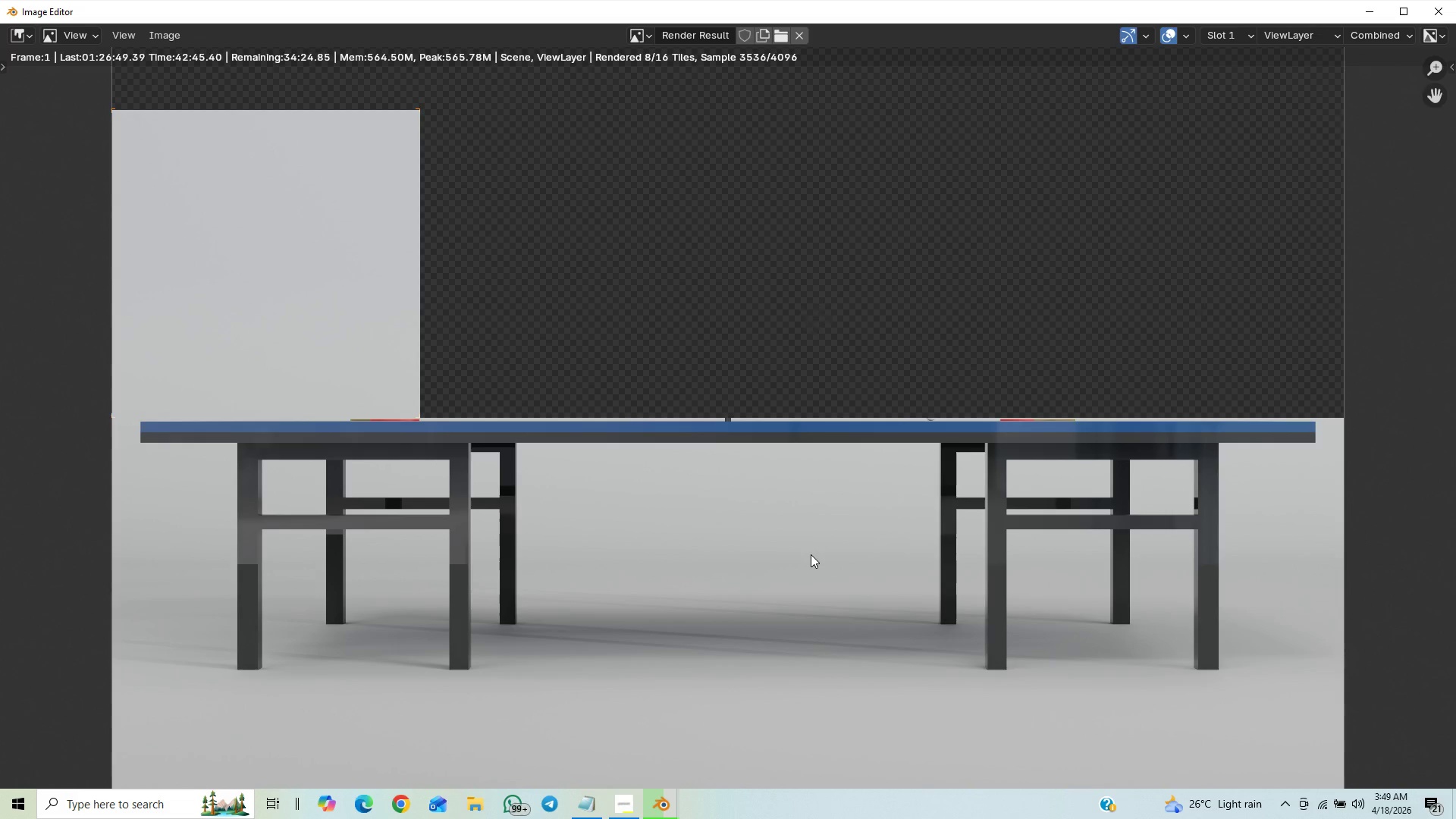 
wait(9.75)
 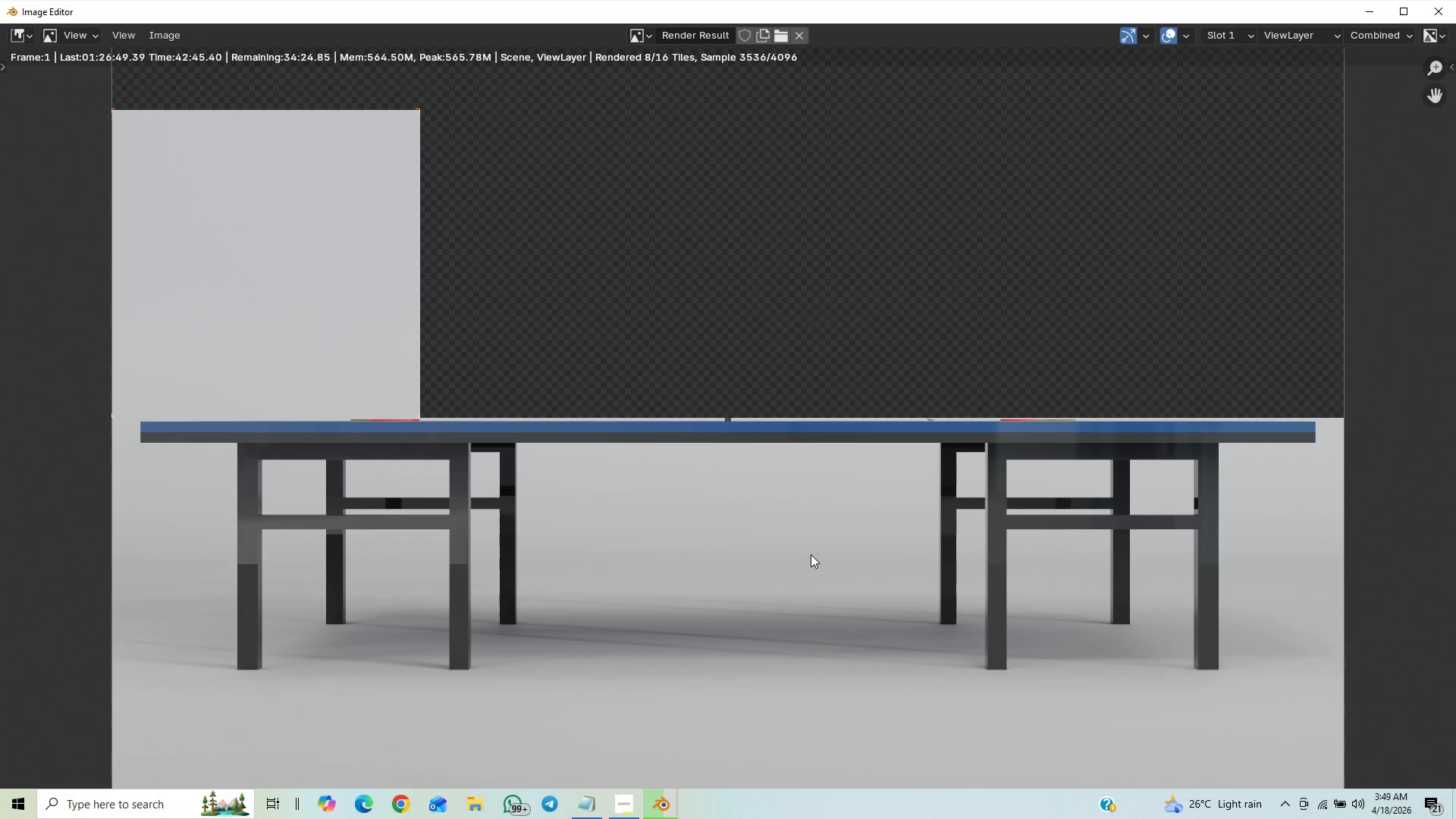 
scroll: coordinate [888, 500], scroll_direction: down, amount: 9.0
 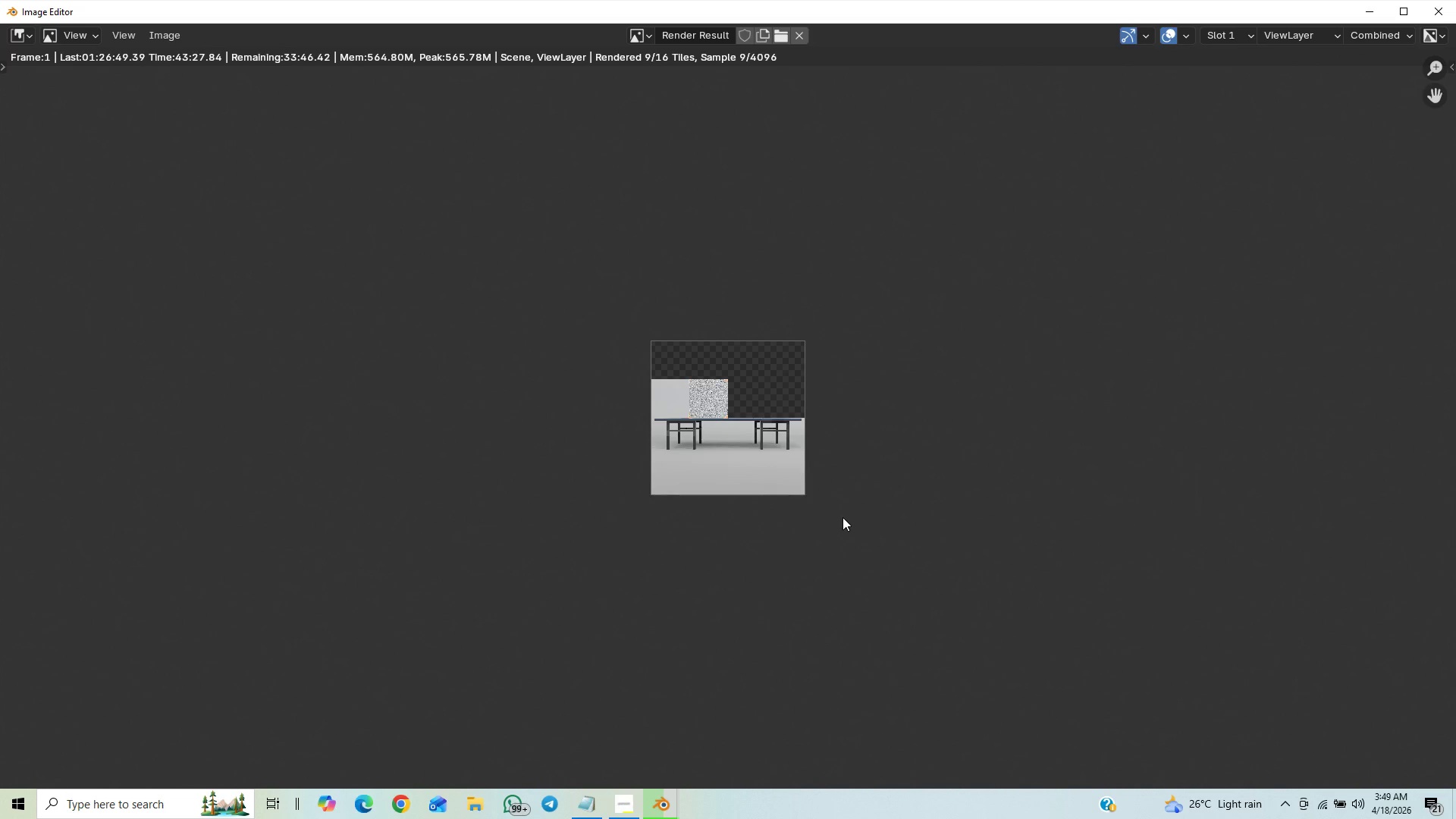 
wait(40.71)
 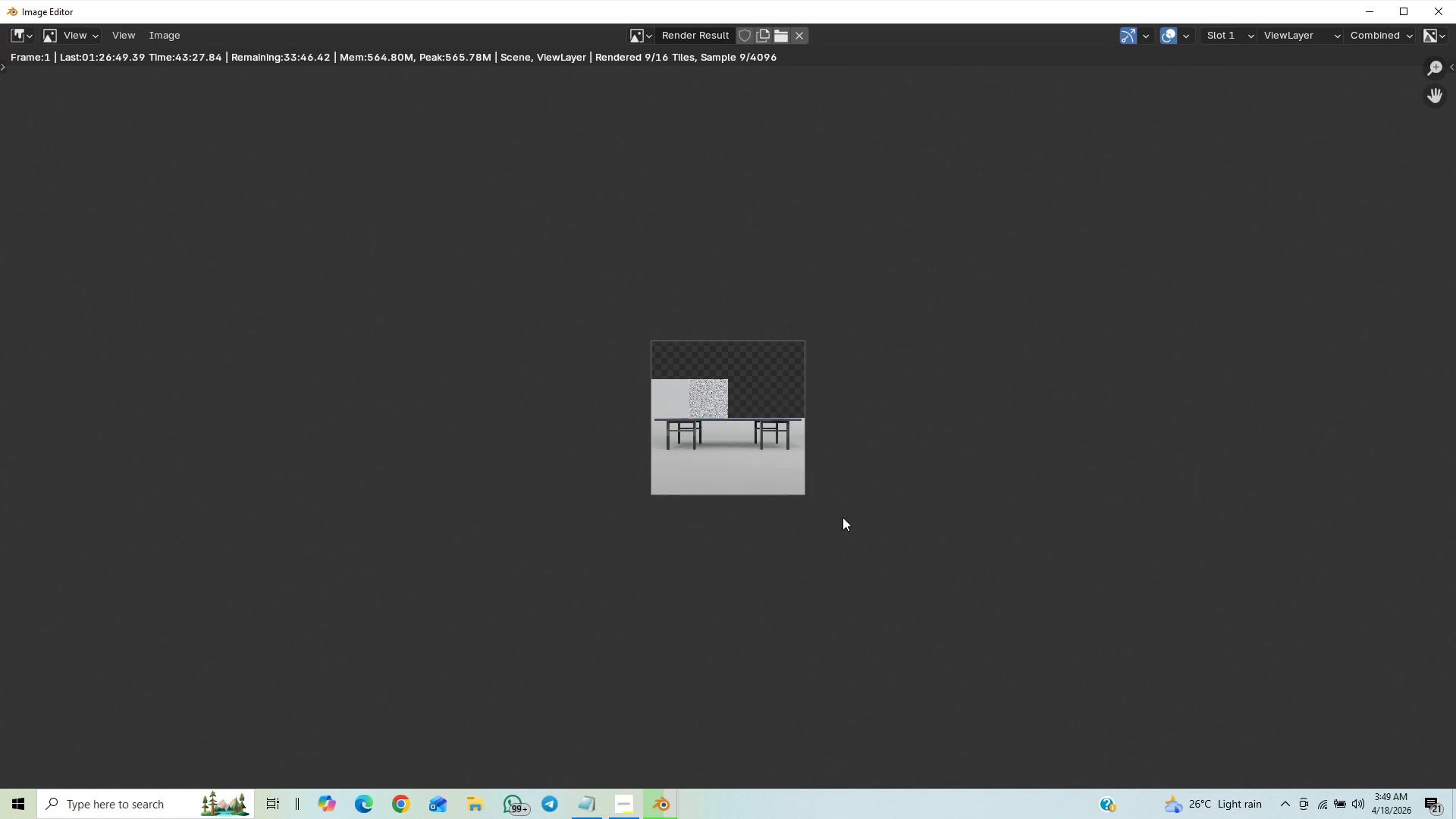 
scroll: coordinate [745, 574], scroll_direction: down, amount: 2.0
 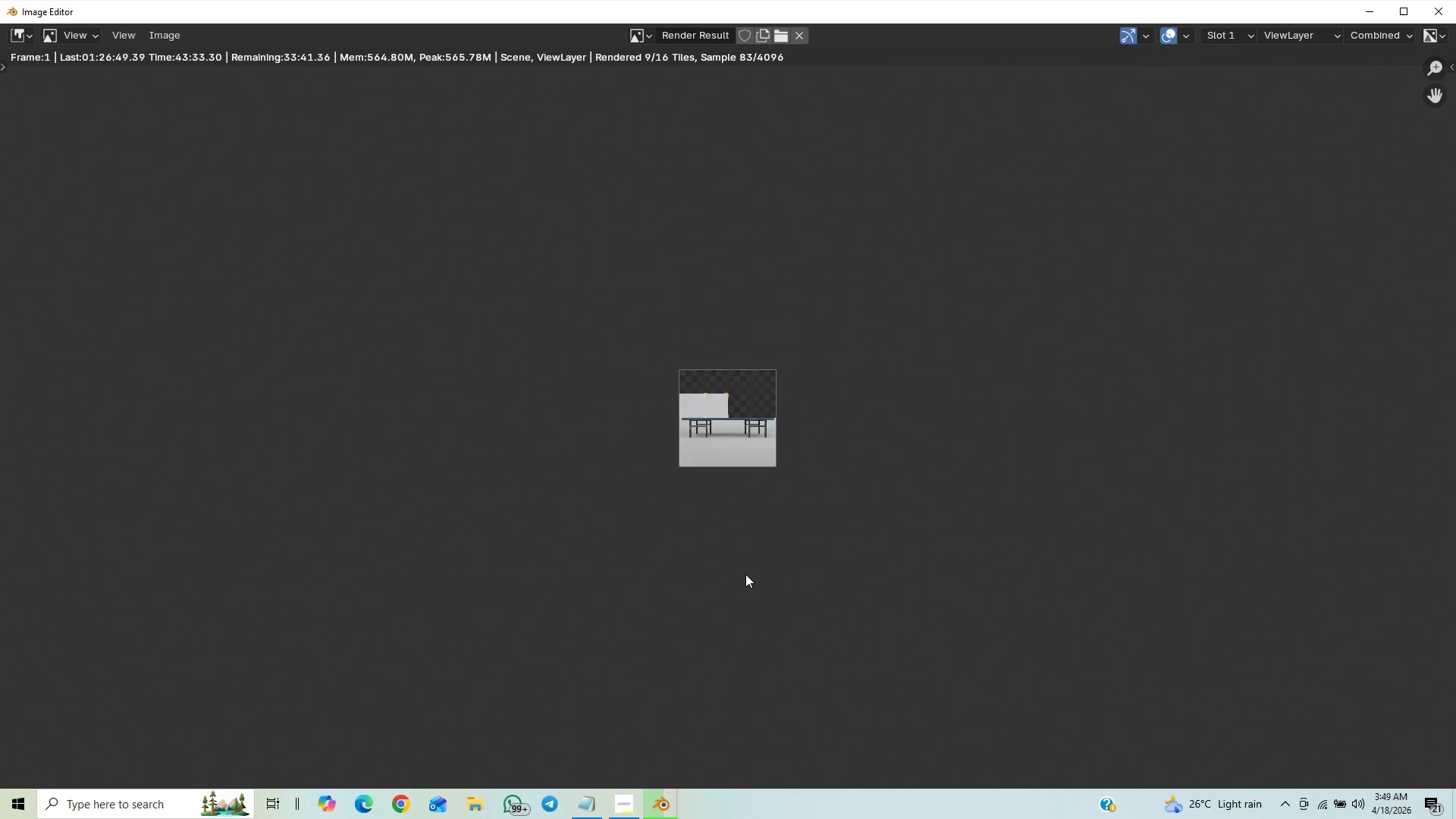 
scroll: coordinate [745, 574], scroll_direction: up, amount: 11.0
 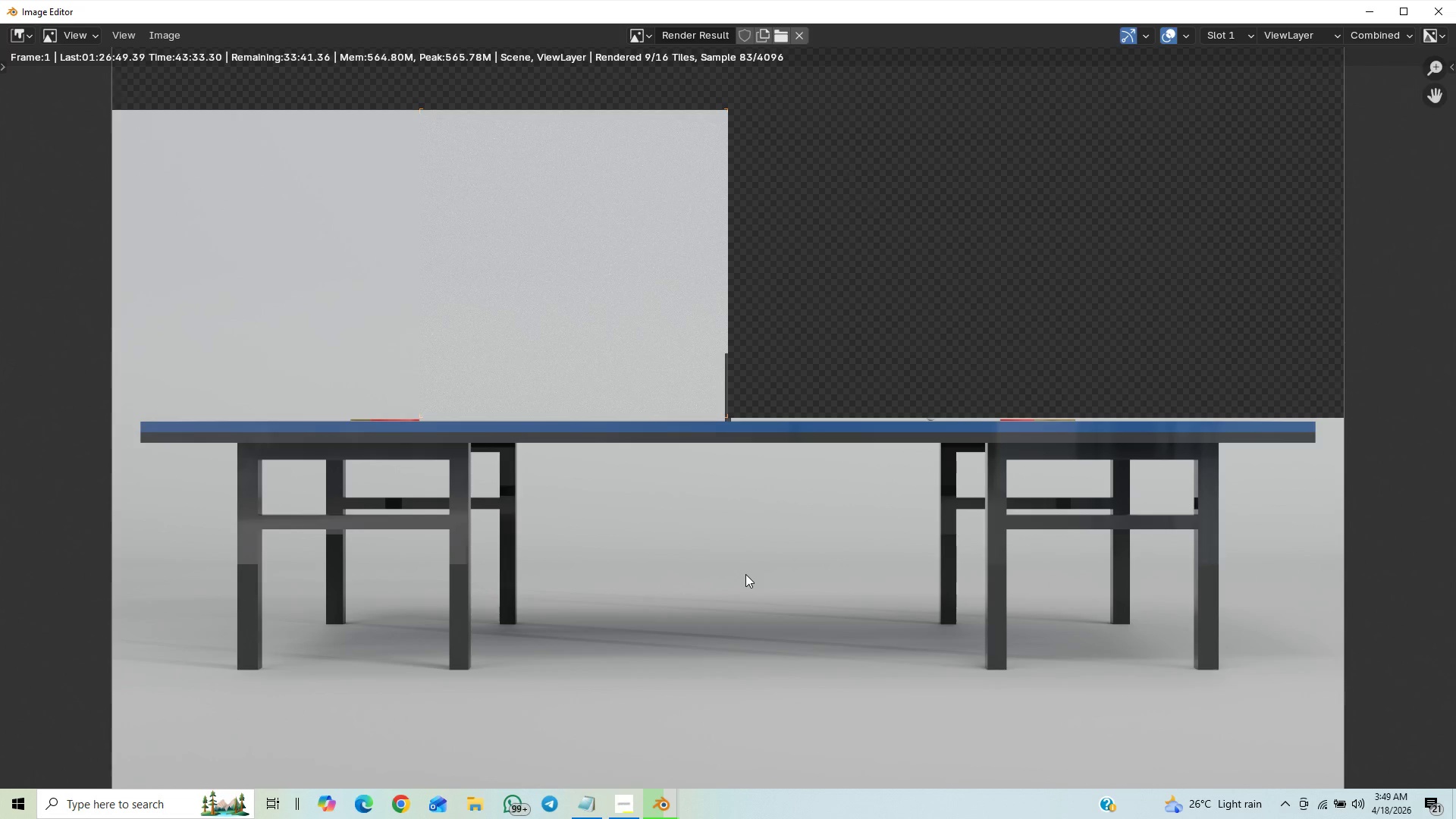 
scroll: coordinate [746, 574], scroll_direction: down, amount: 9.0
 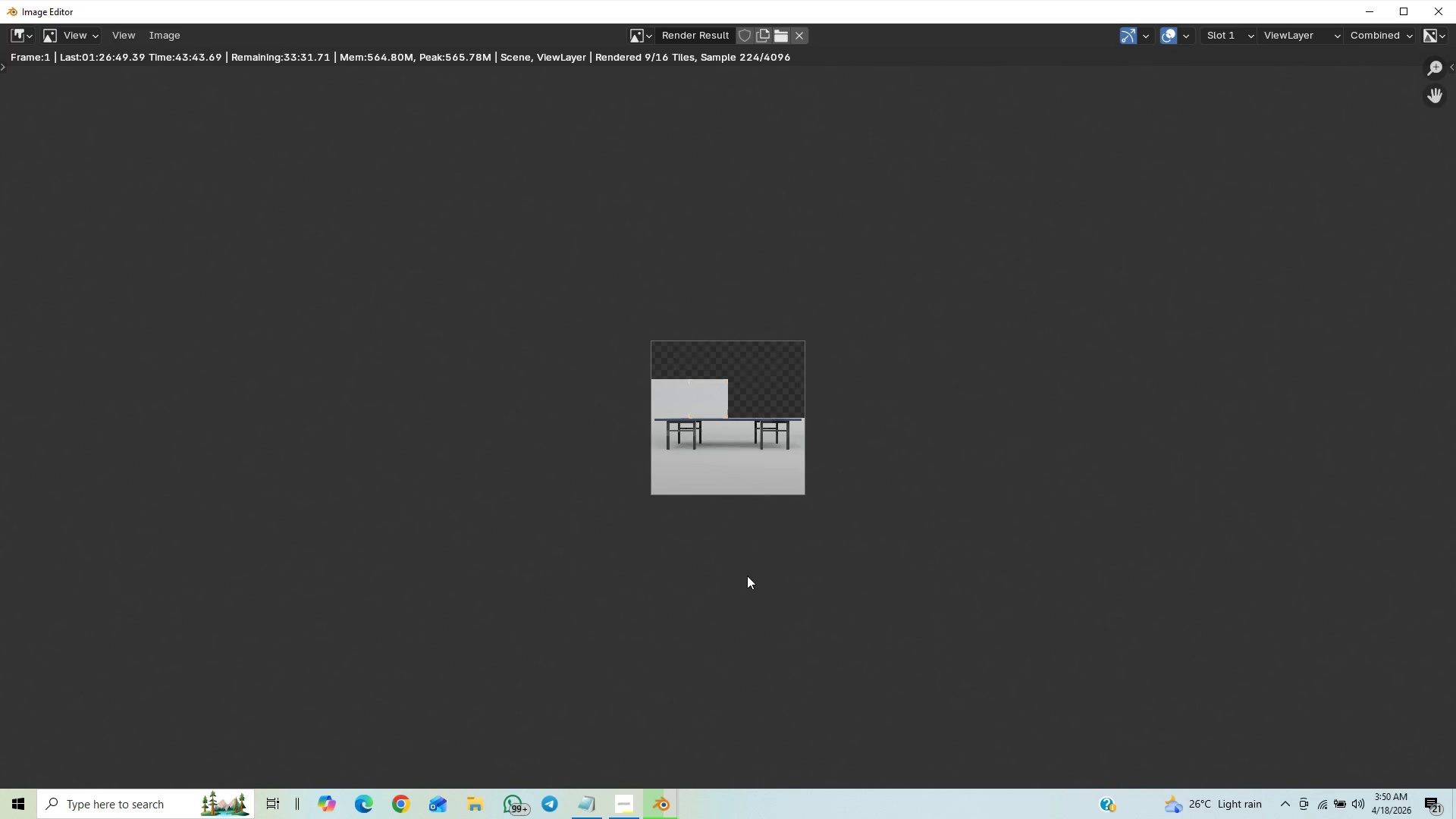 
wait(13.23)
 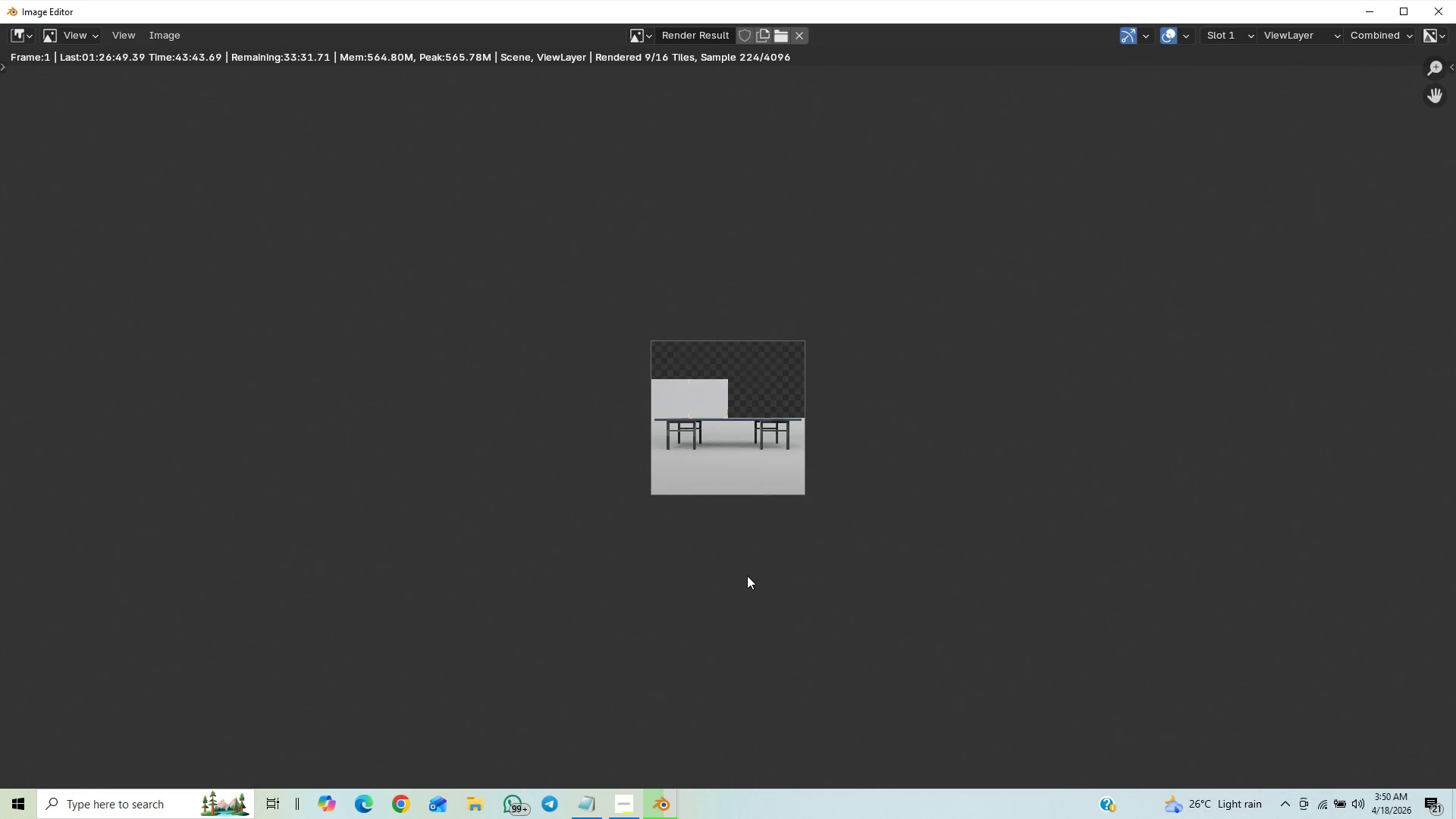 
scroll: coordinate [814, 500], scroll_direction: up, amount: 13.0
 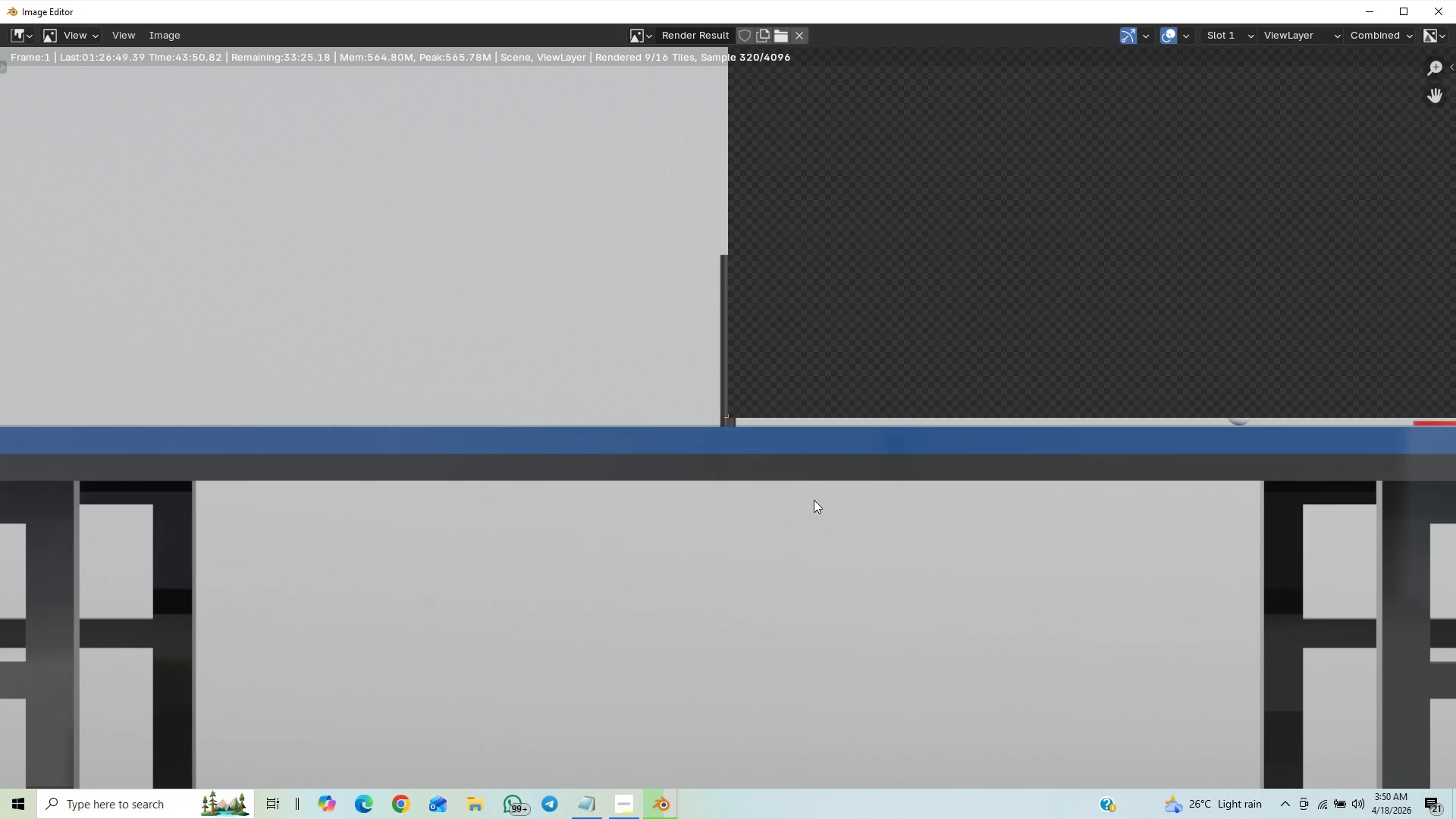 
scroll: coordinate [814, 500], scroll_direction: down, amount: 11.0
 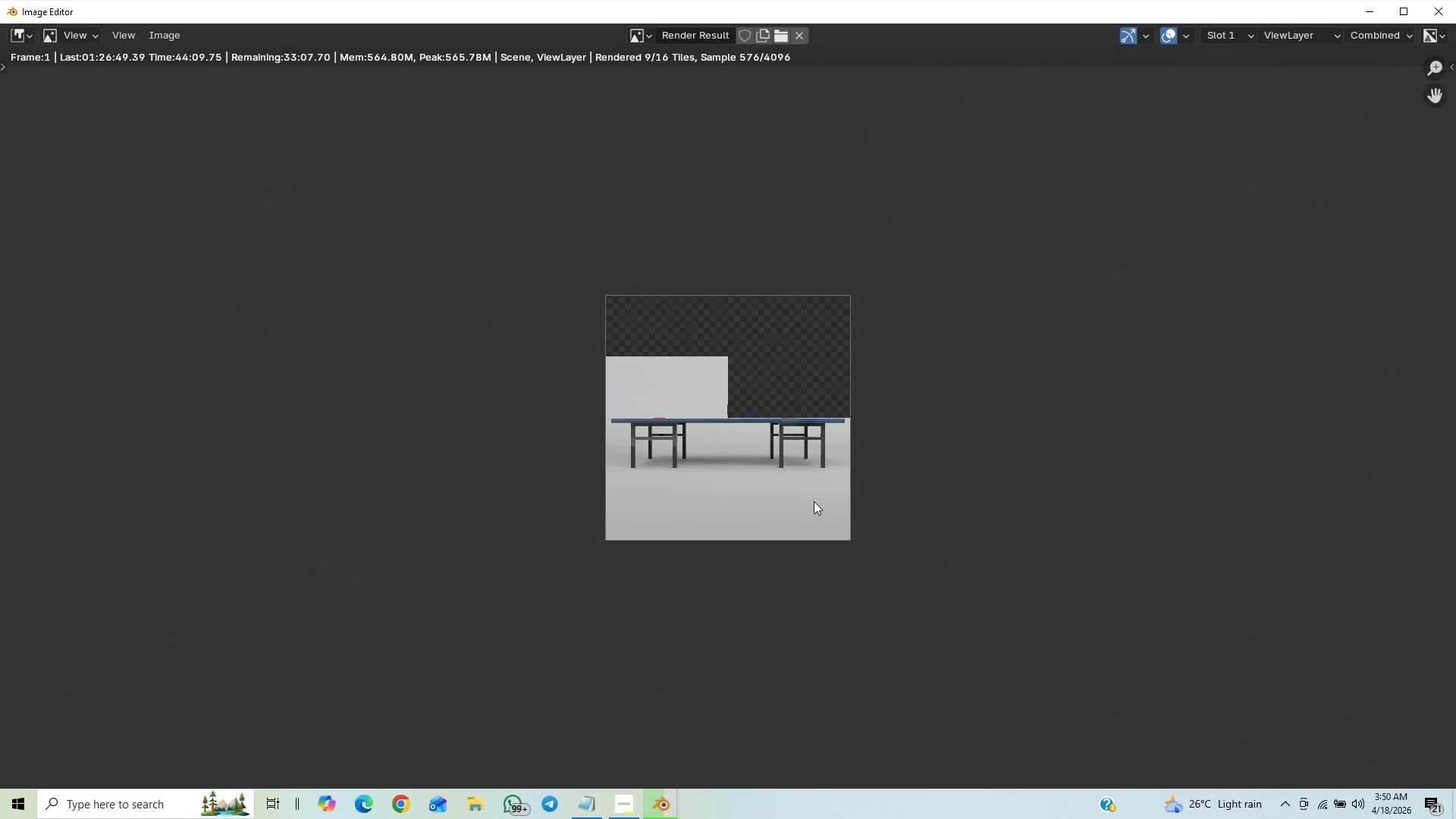 
wait(22.17)
 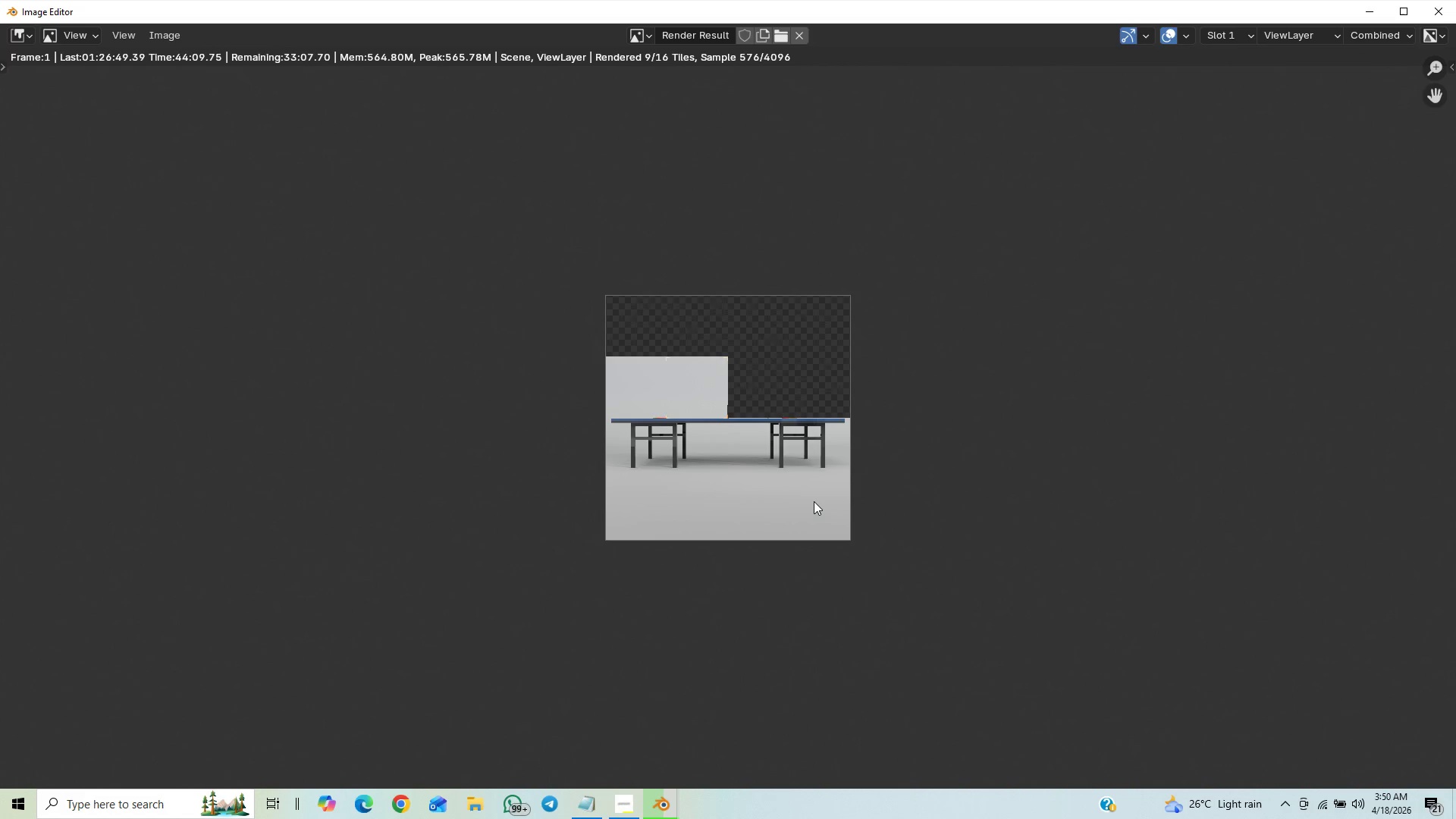 
scroll: coordinate [798, 513], scroll_direction: down, amount: 1.0
 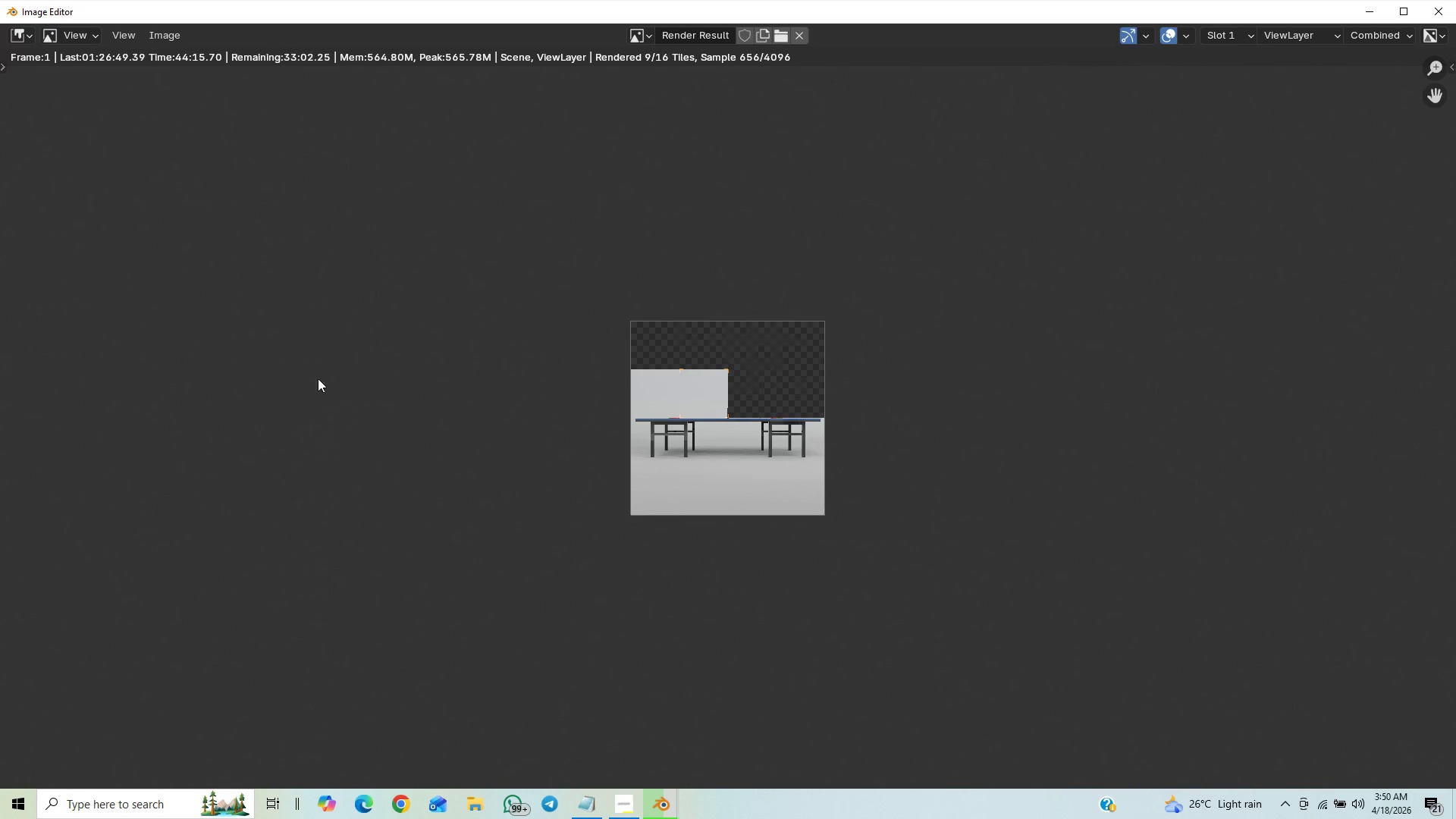 
scroll: coordinate [369, 432], scroll_direction: up, amount: 5.0
 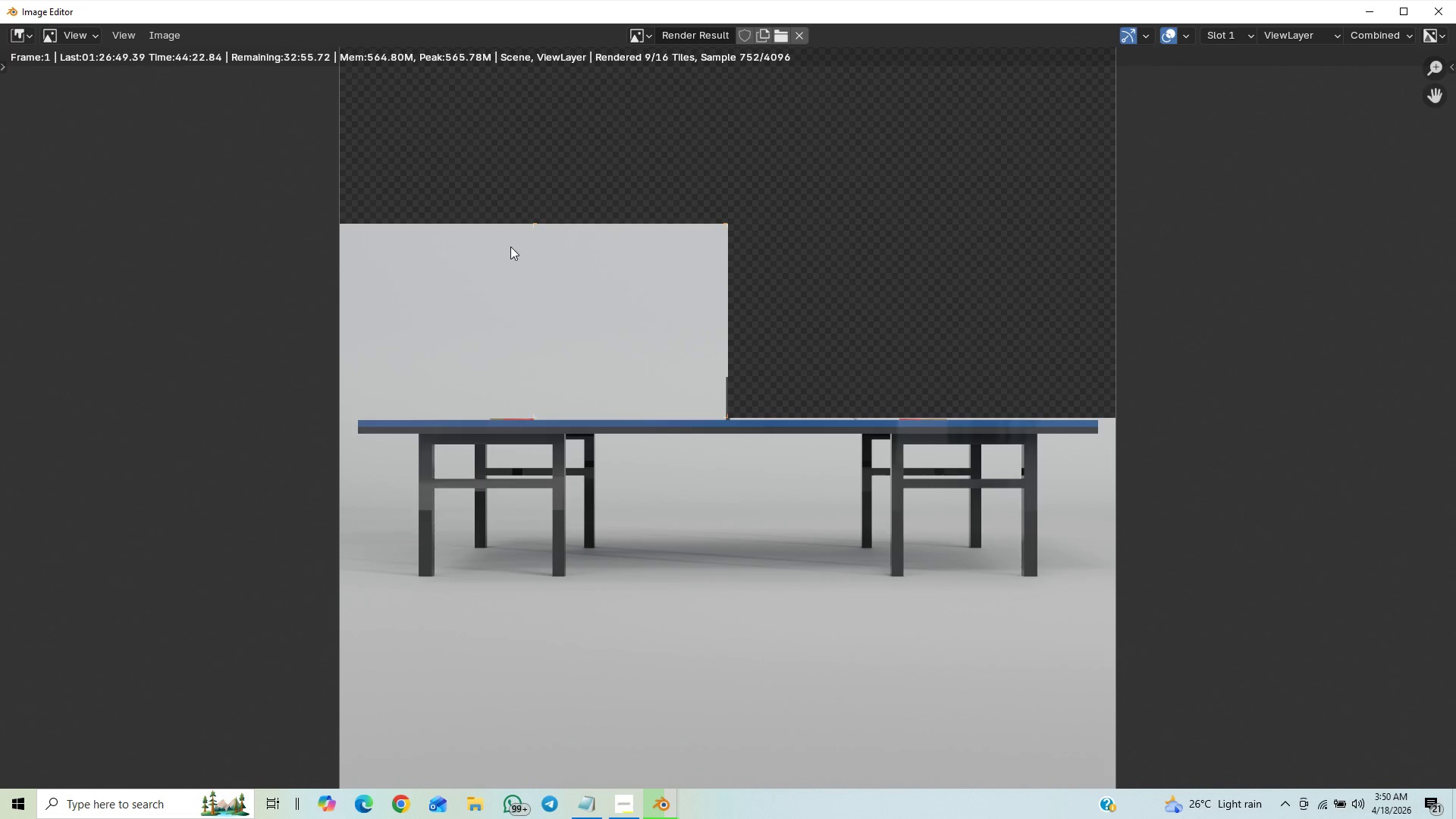 
wait(10.49)
 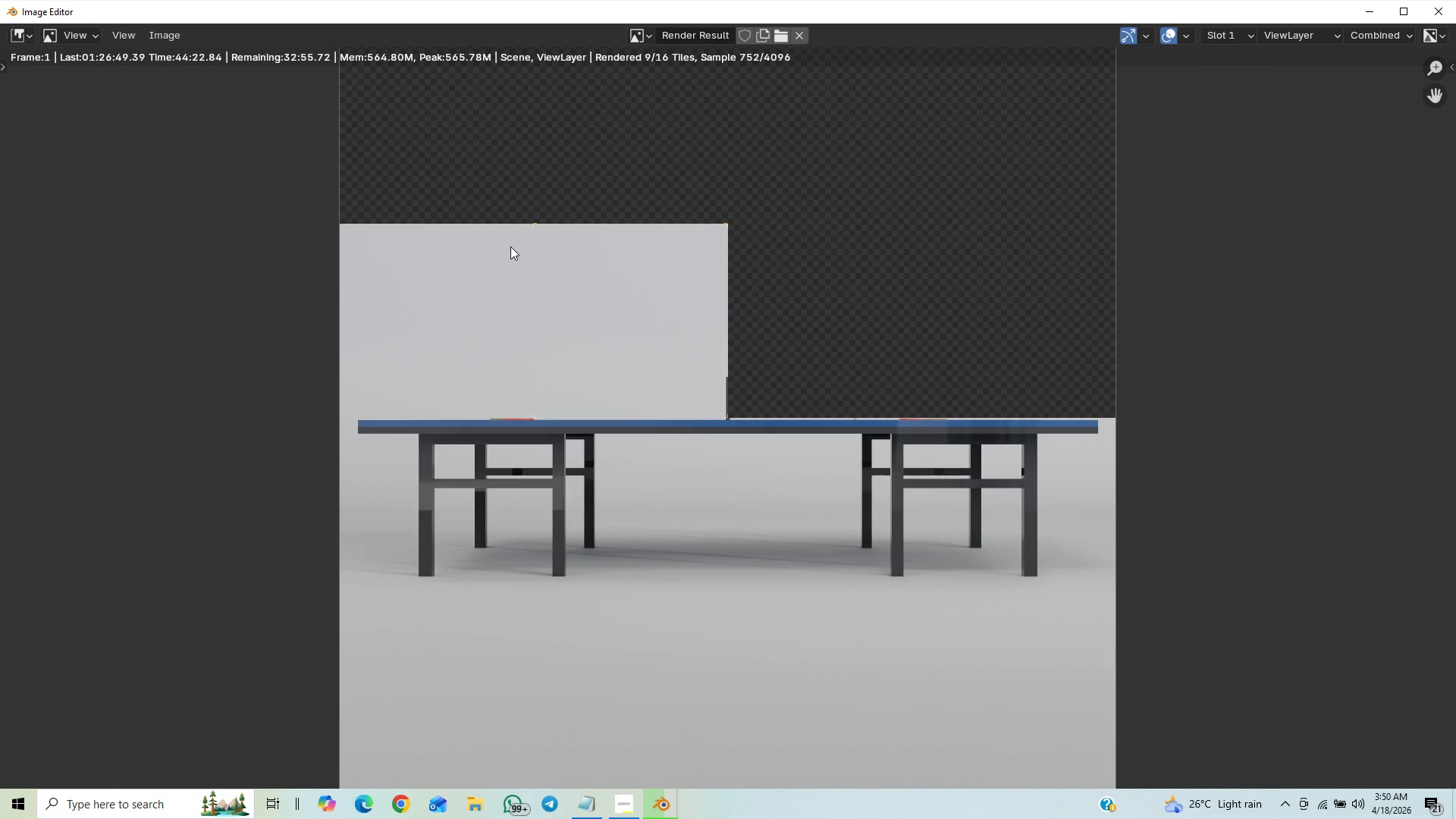 
left_click([615, 799])